 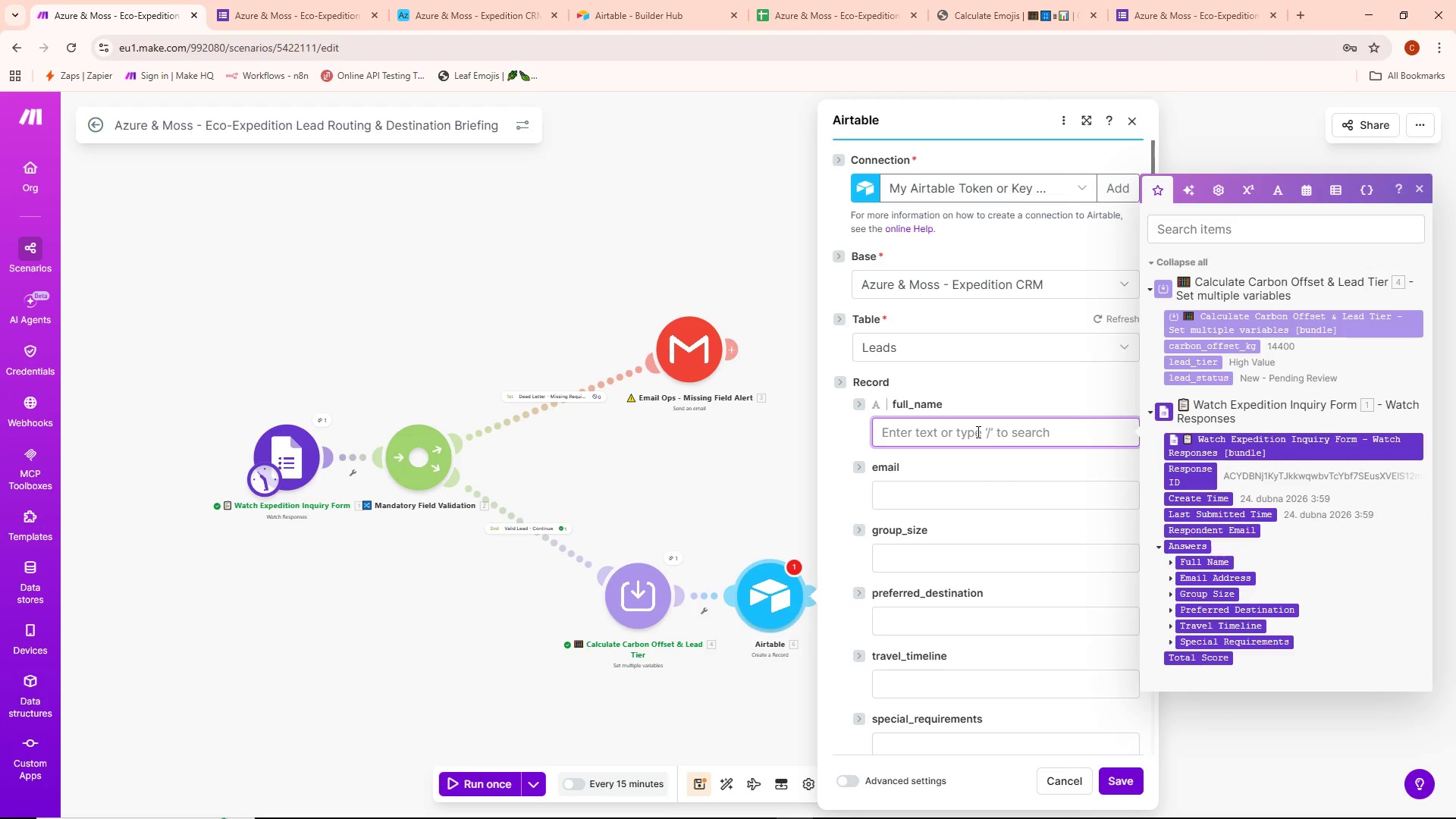 
left_click([1171, 557])
 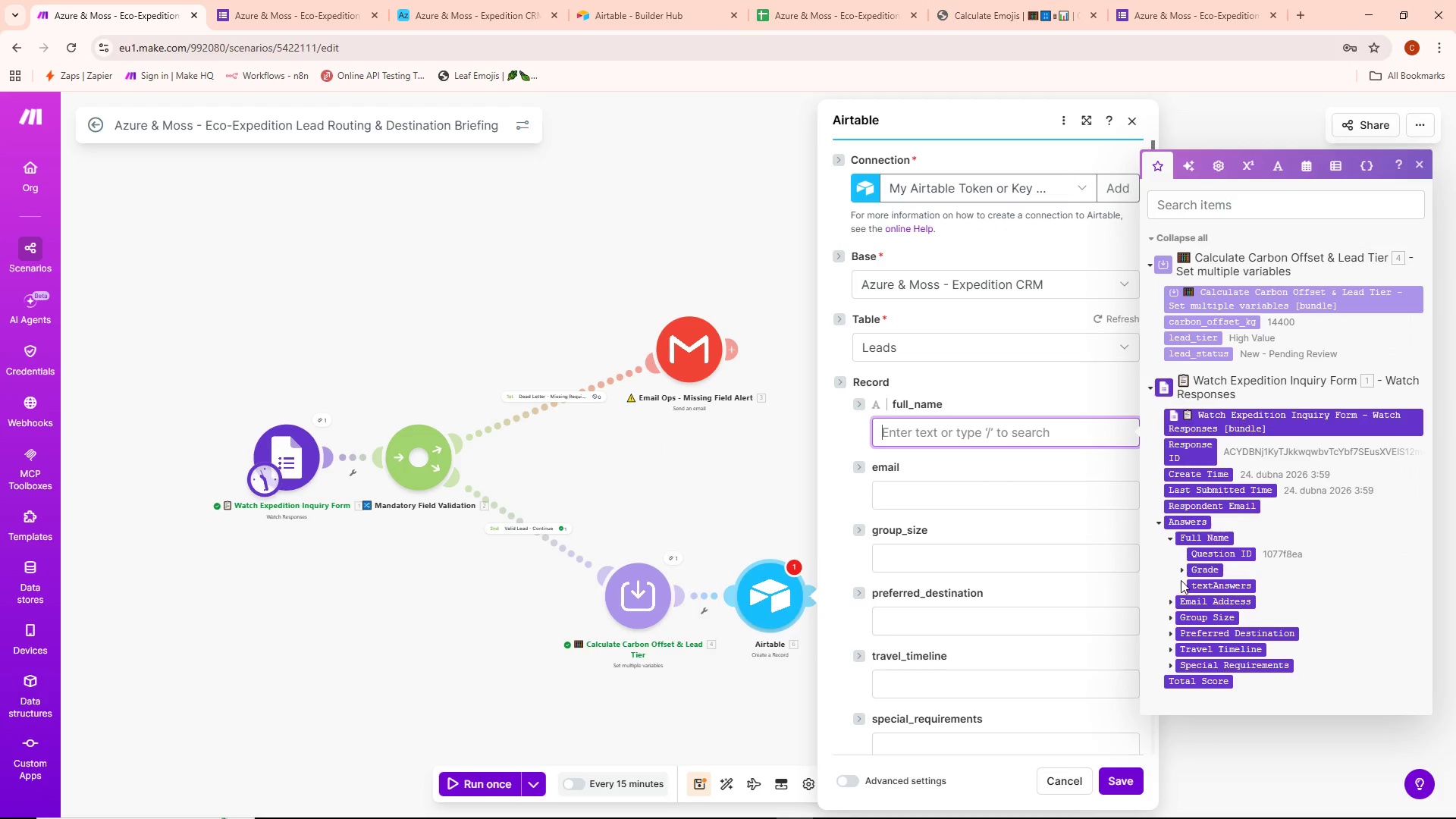 
left_click([1184, 590])
 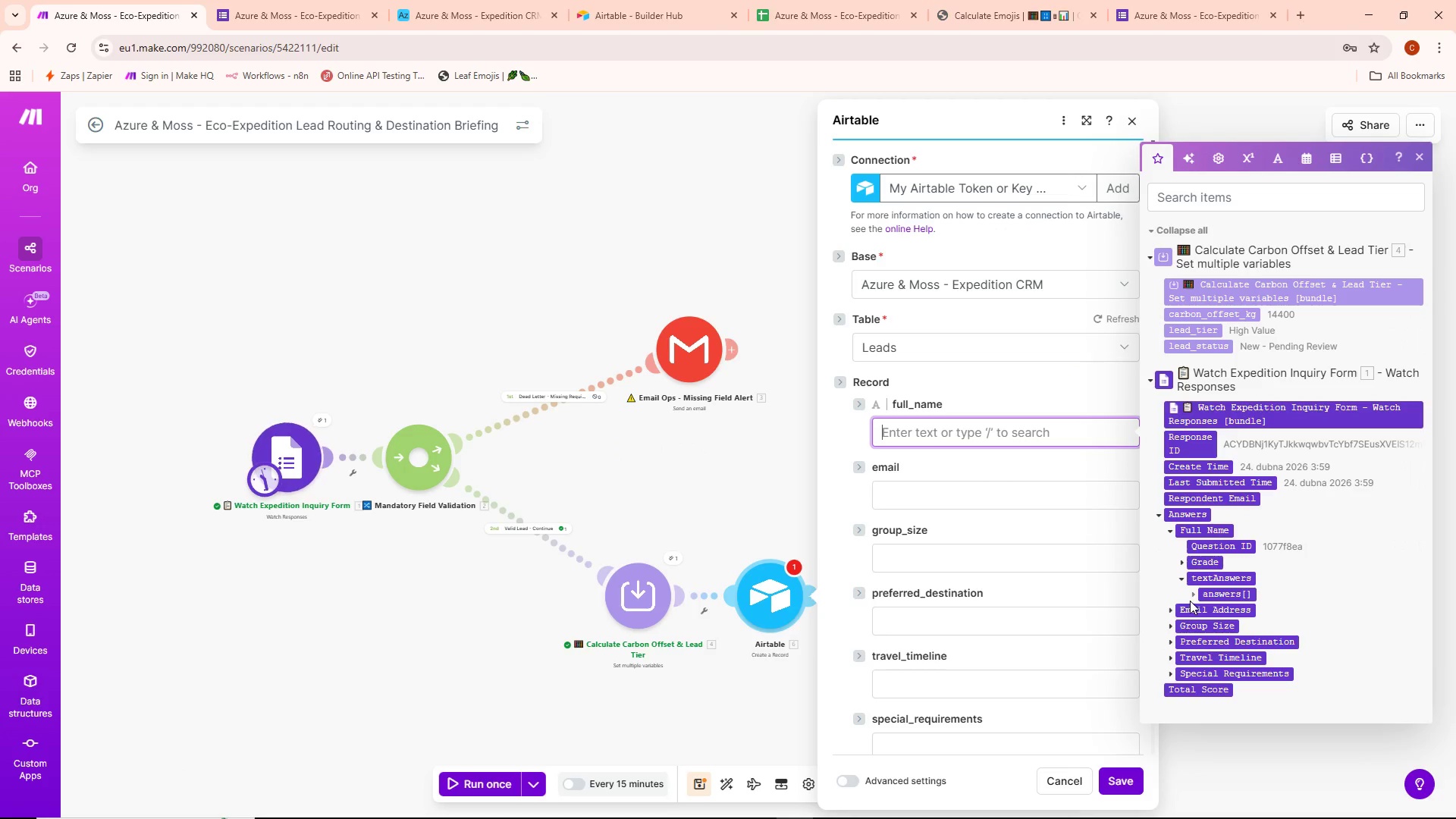 
left_click([1196, 600])
 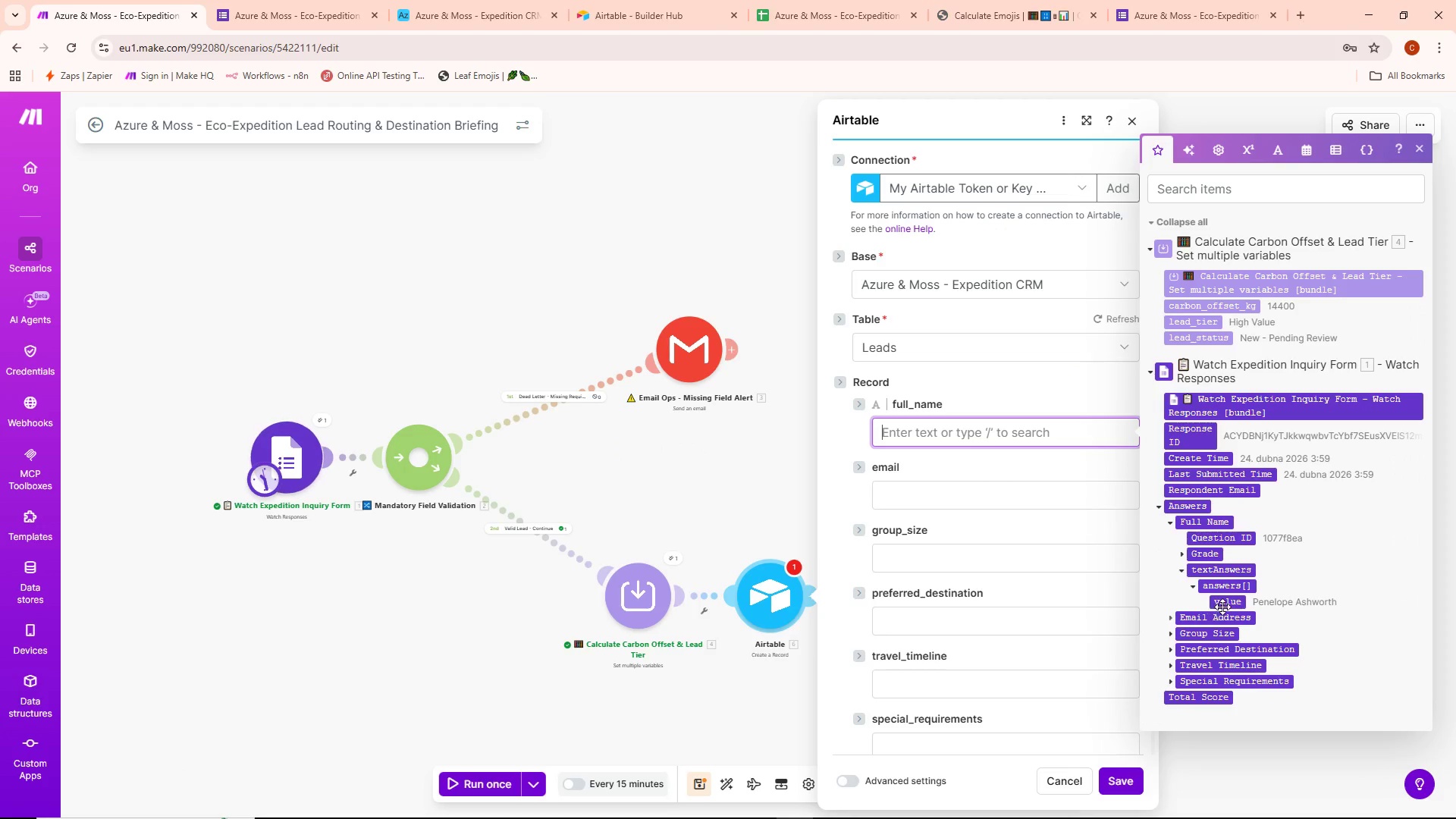 
left_click([1223, 605])
 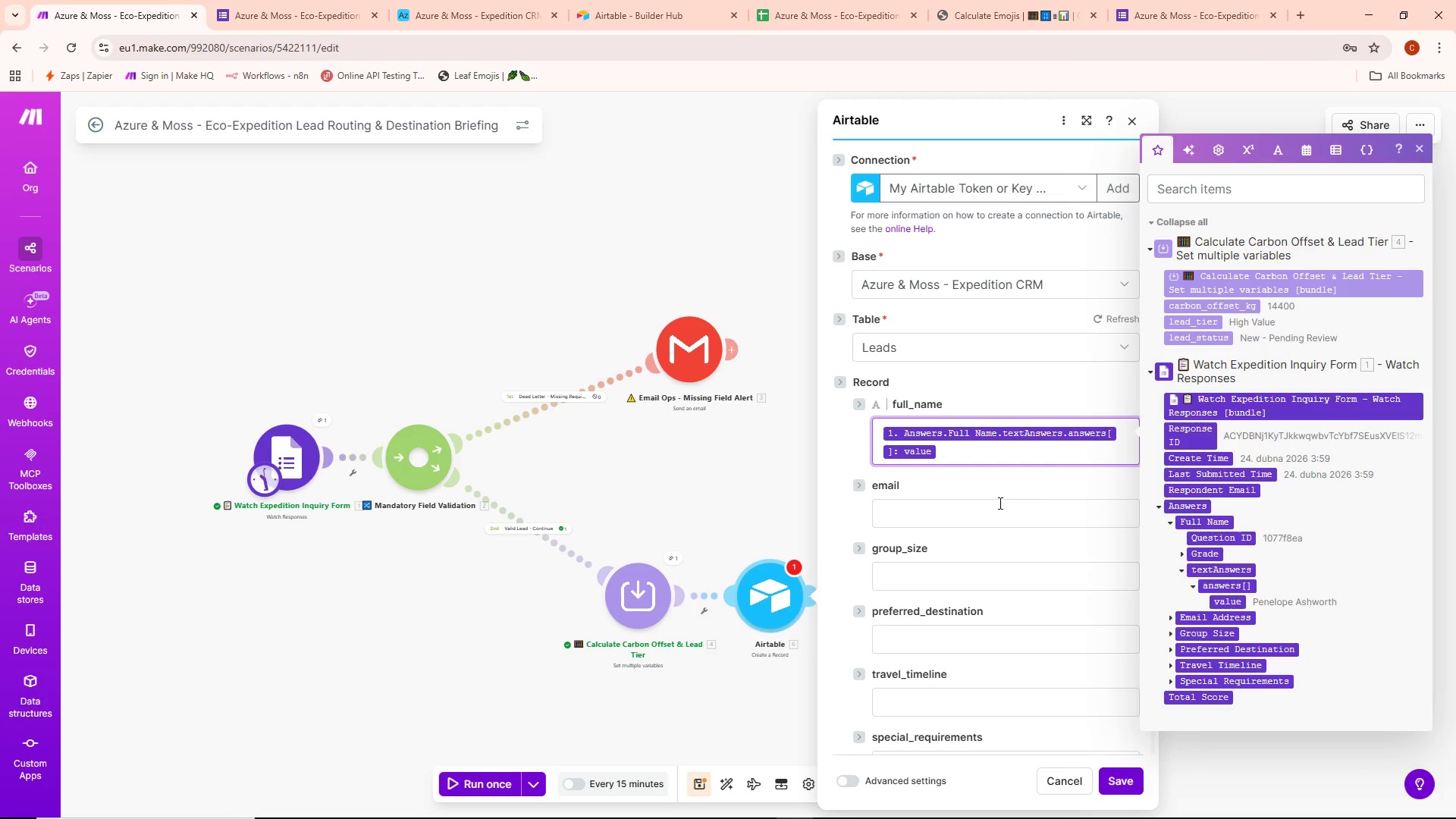 
left_click([977, 513])
 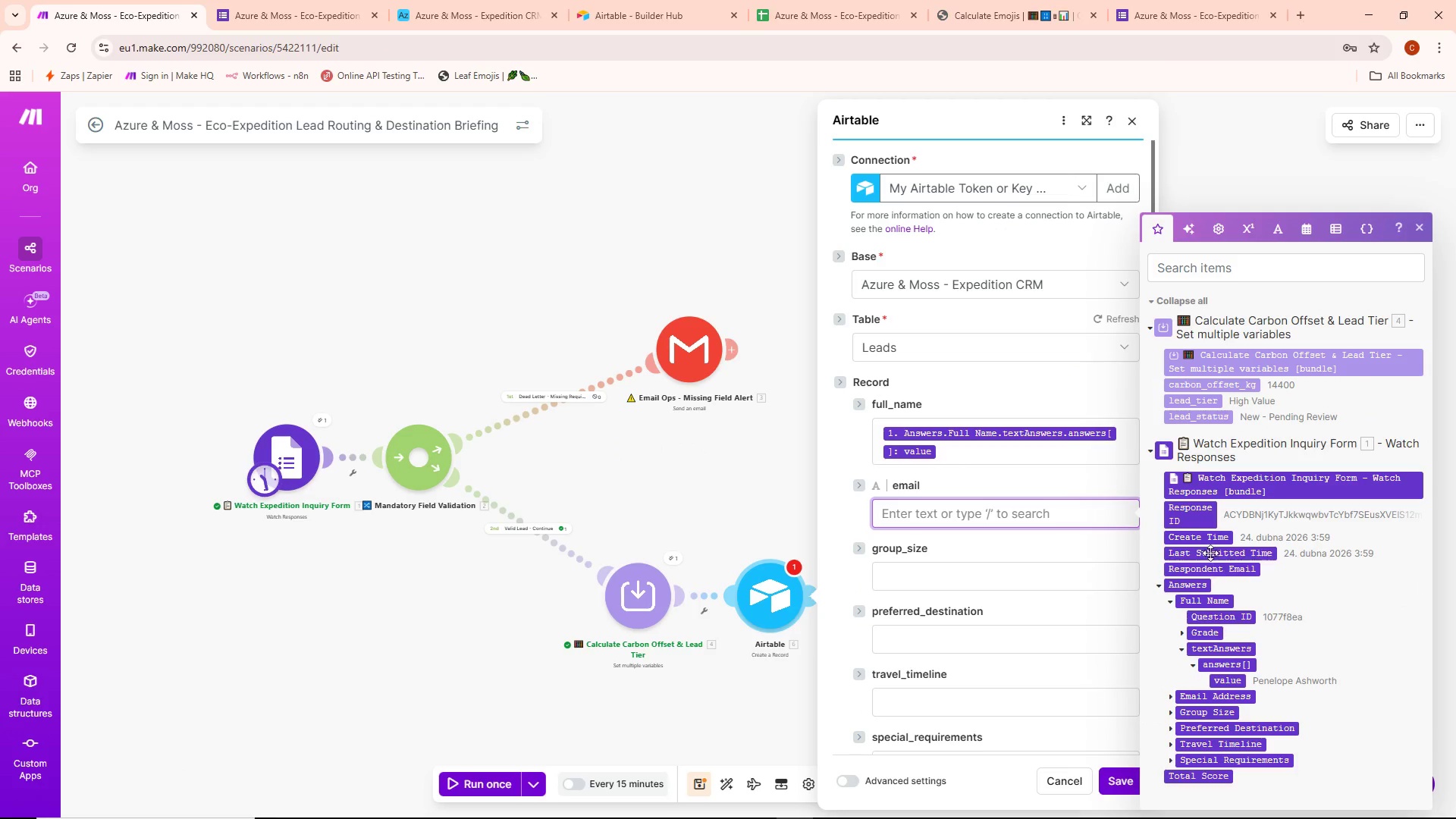 
scroll: coordinate [1212, 548], scroll_direction: down, amount: 3.0
 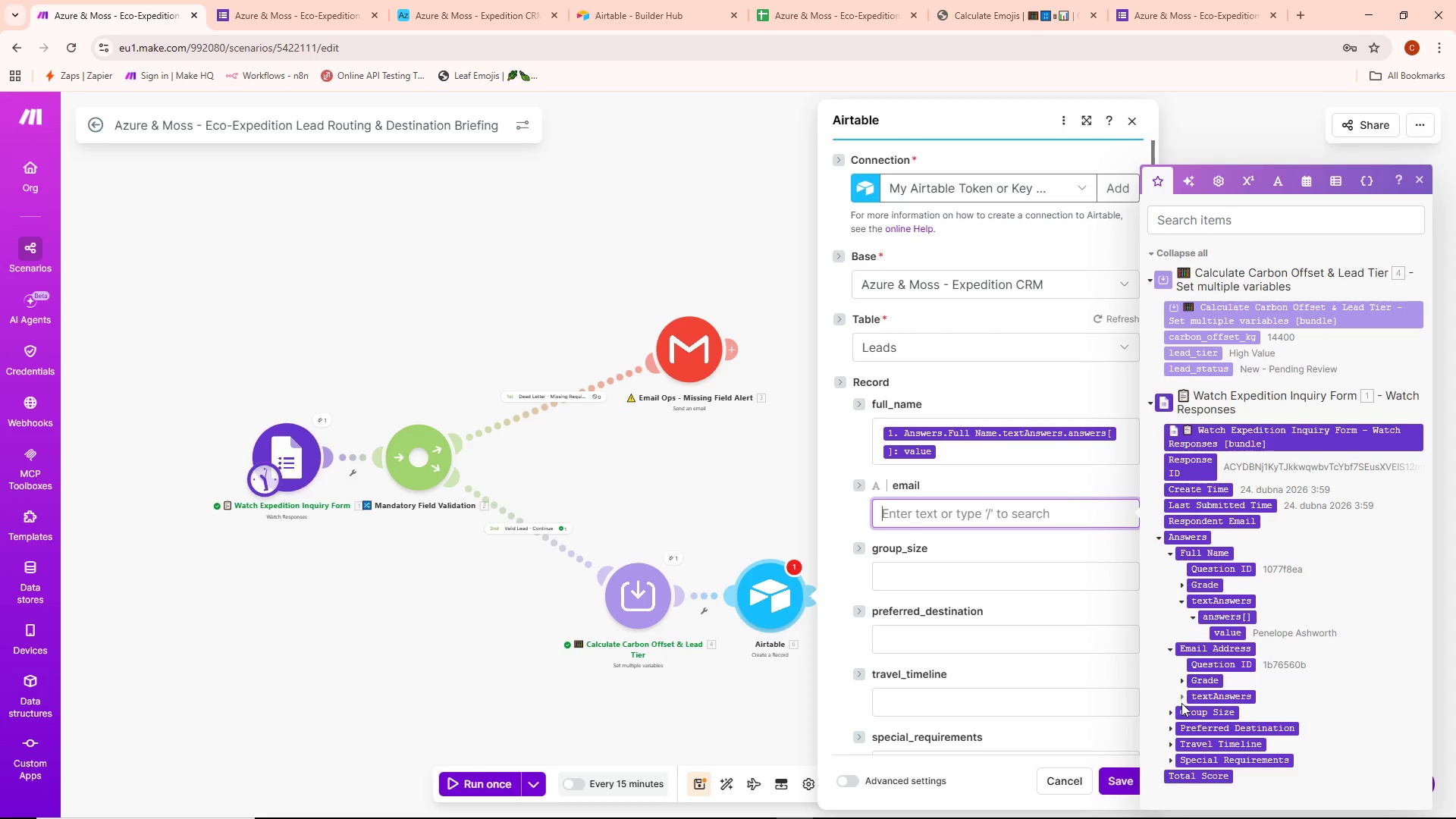 
left_click([1195, 700])
 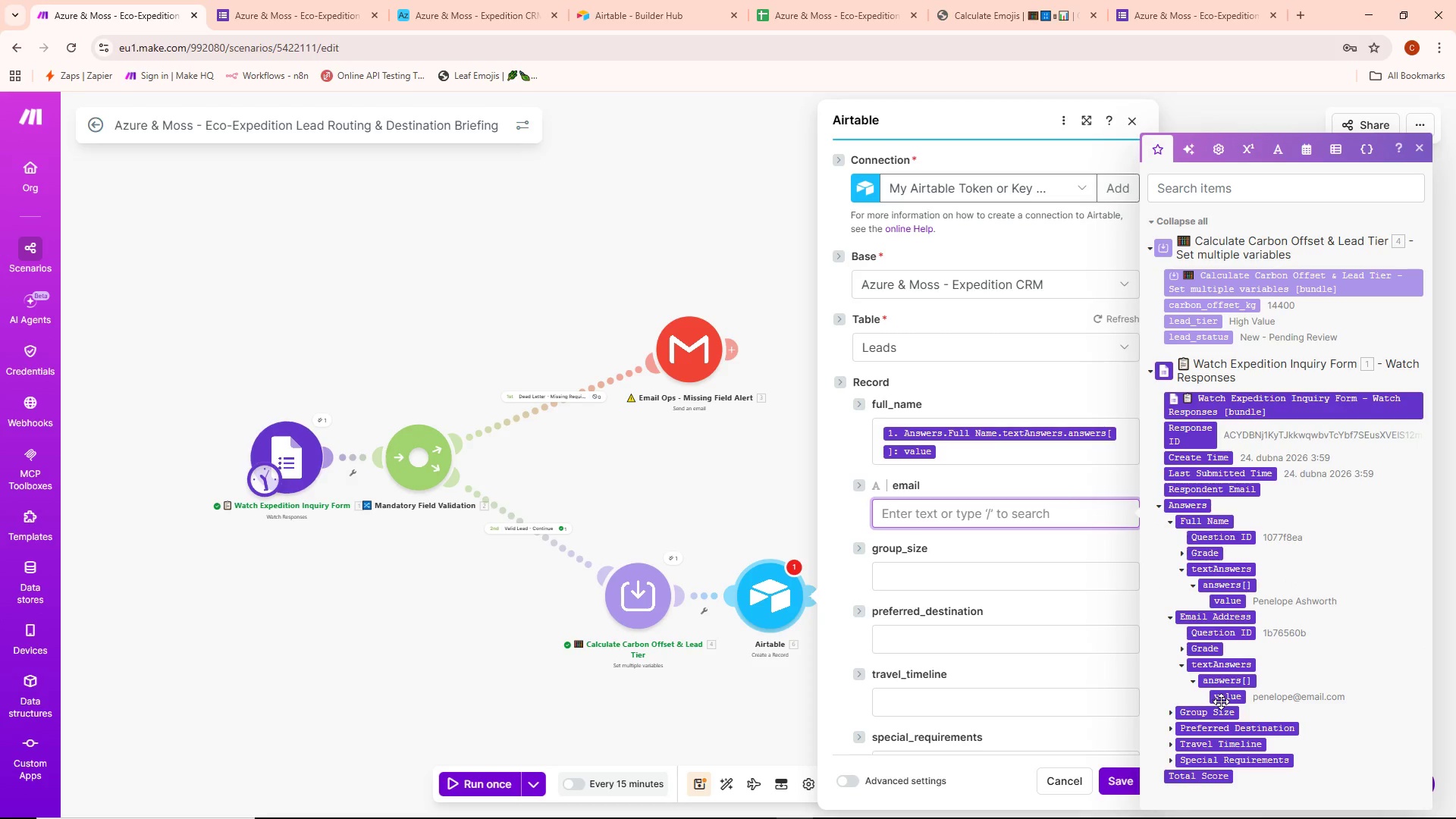 
left_click([1222, 701])
 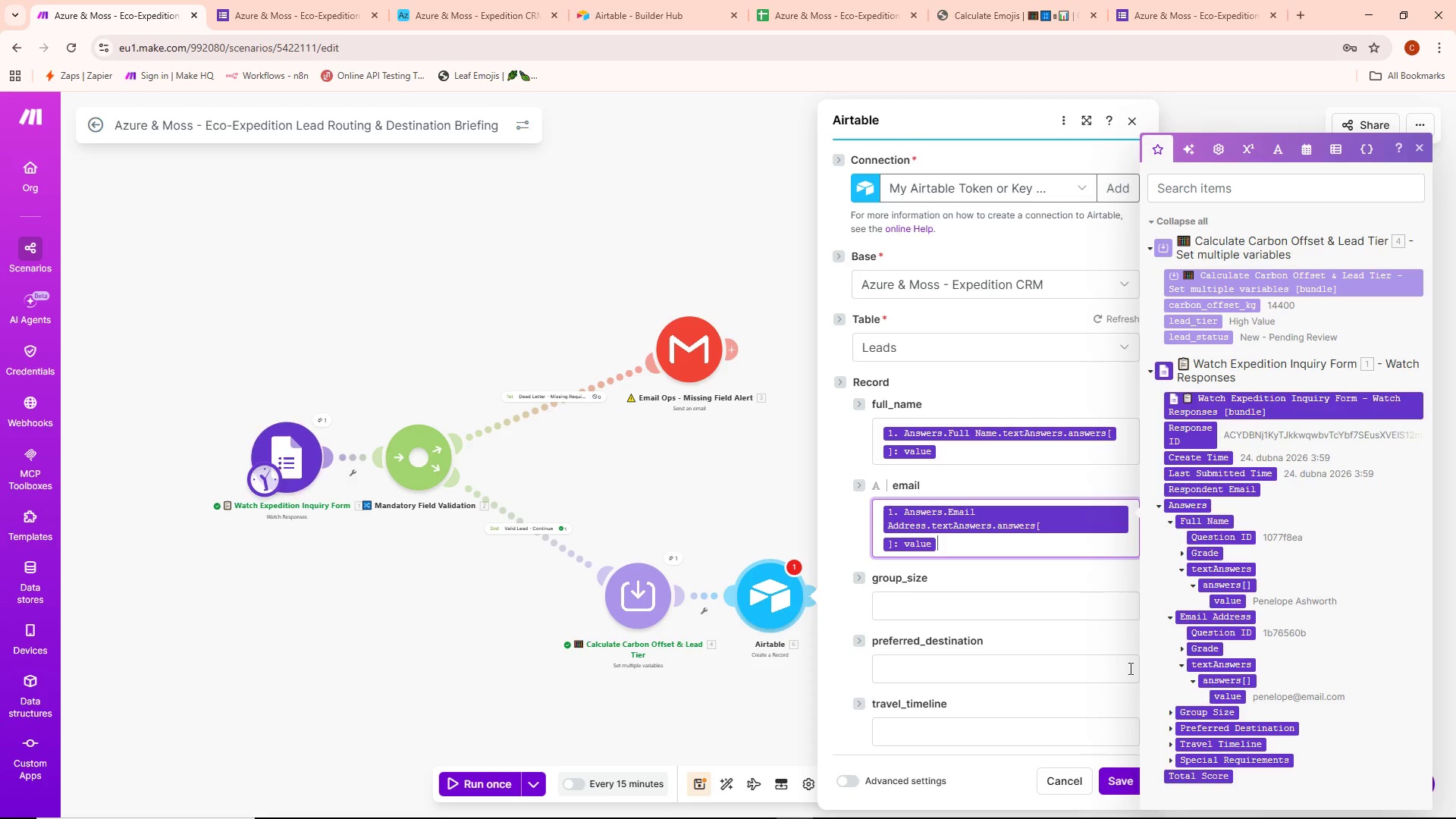 
scroll: coordinate [1113, 641], scroll_direction: down, amount: 2.0
 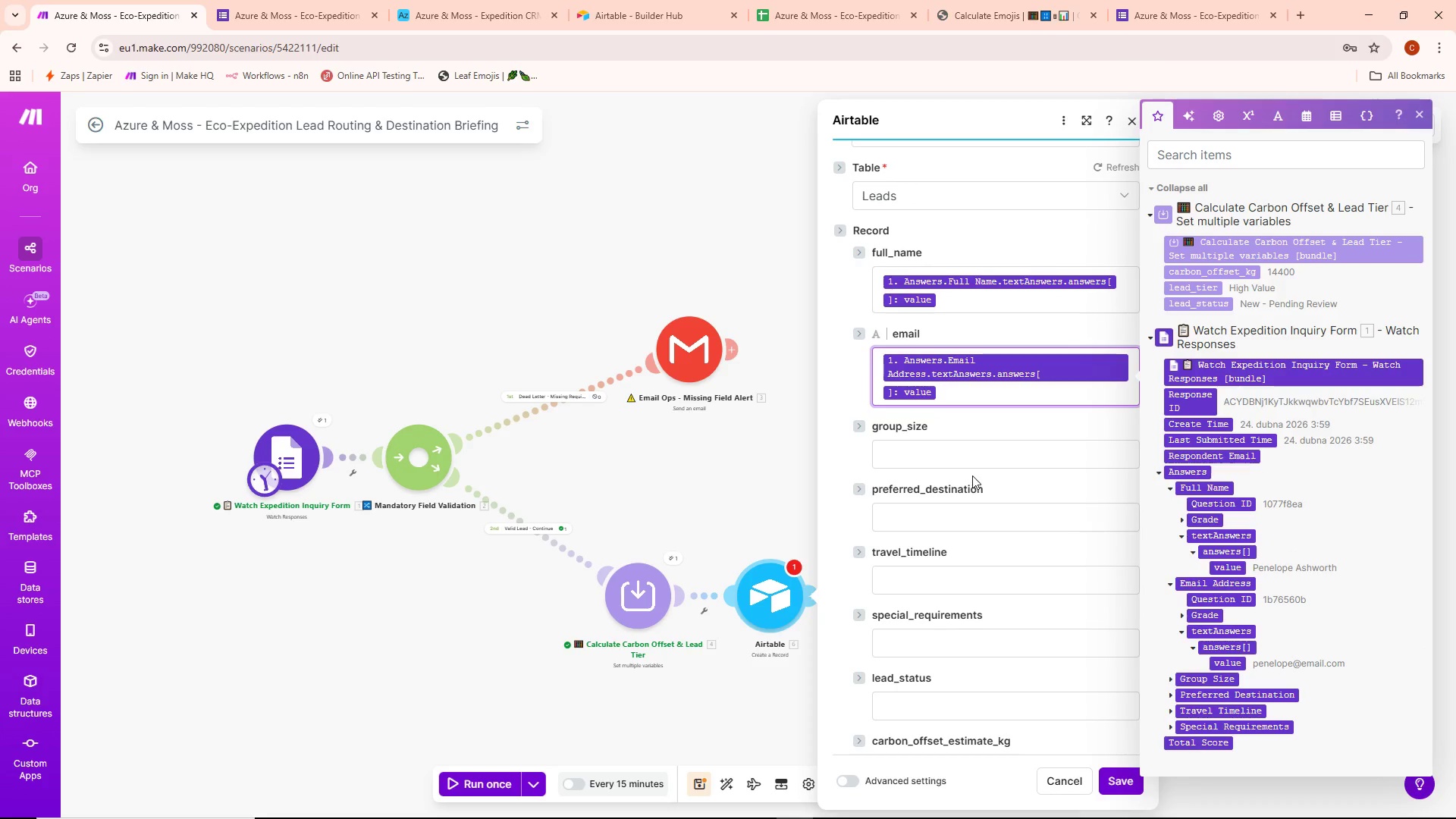 
left_click([963, 466])
 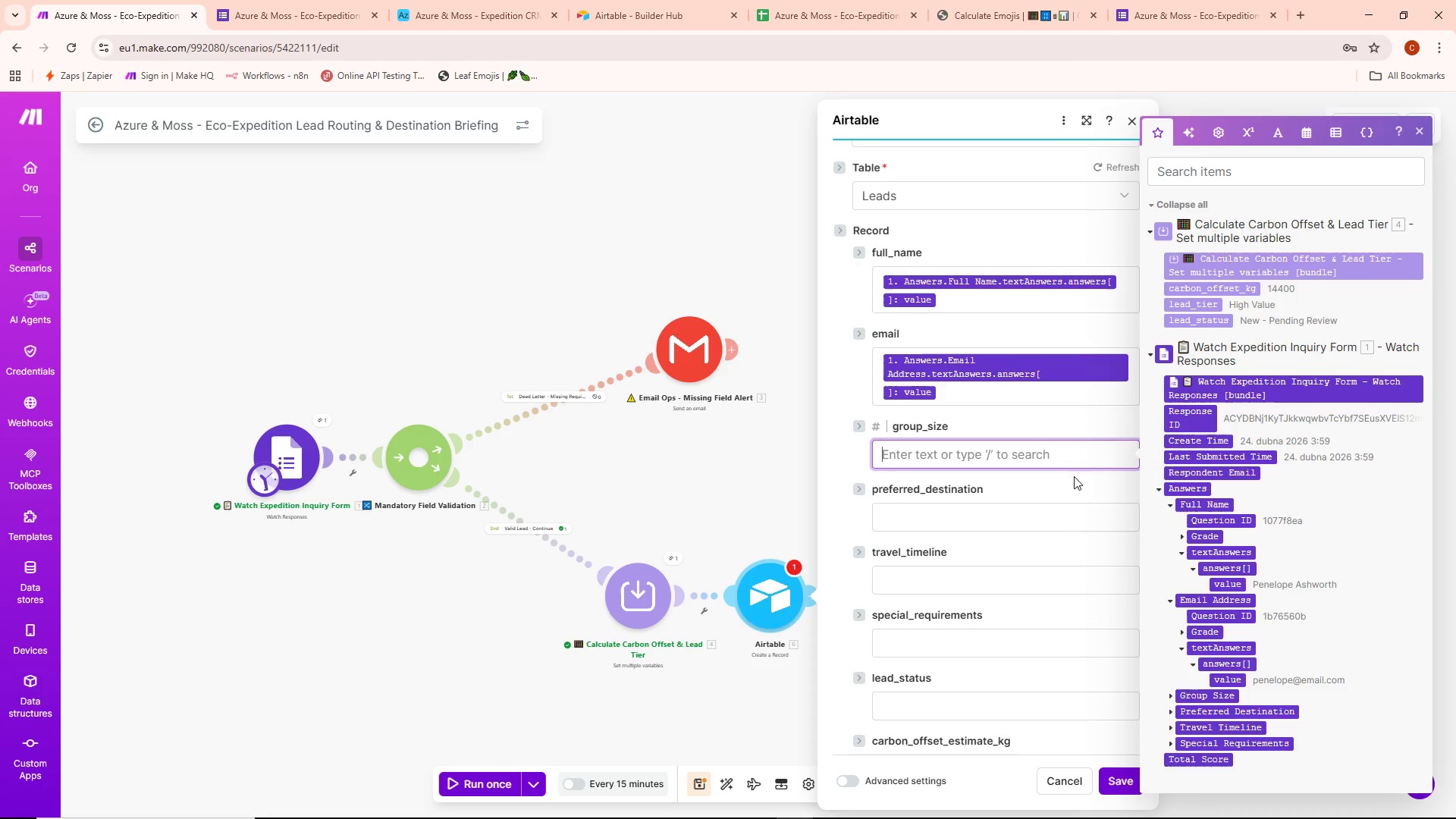 
scroll: coordinate [1219, 547], scroll_direction: down, amount: 2.0
 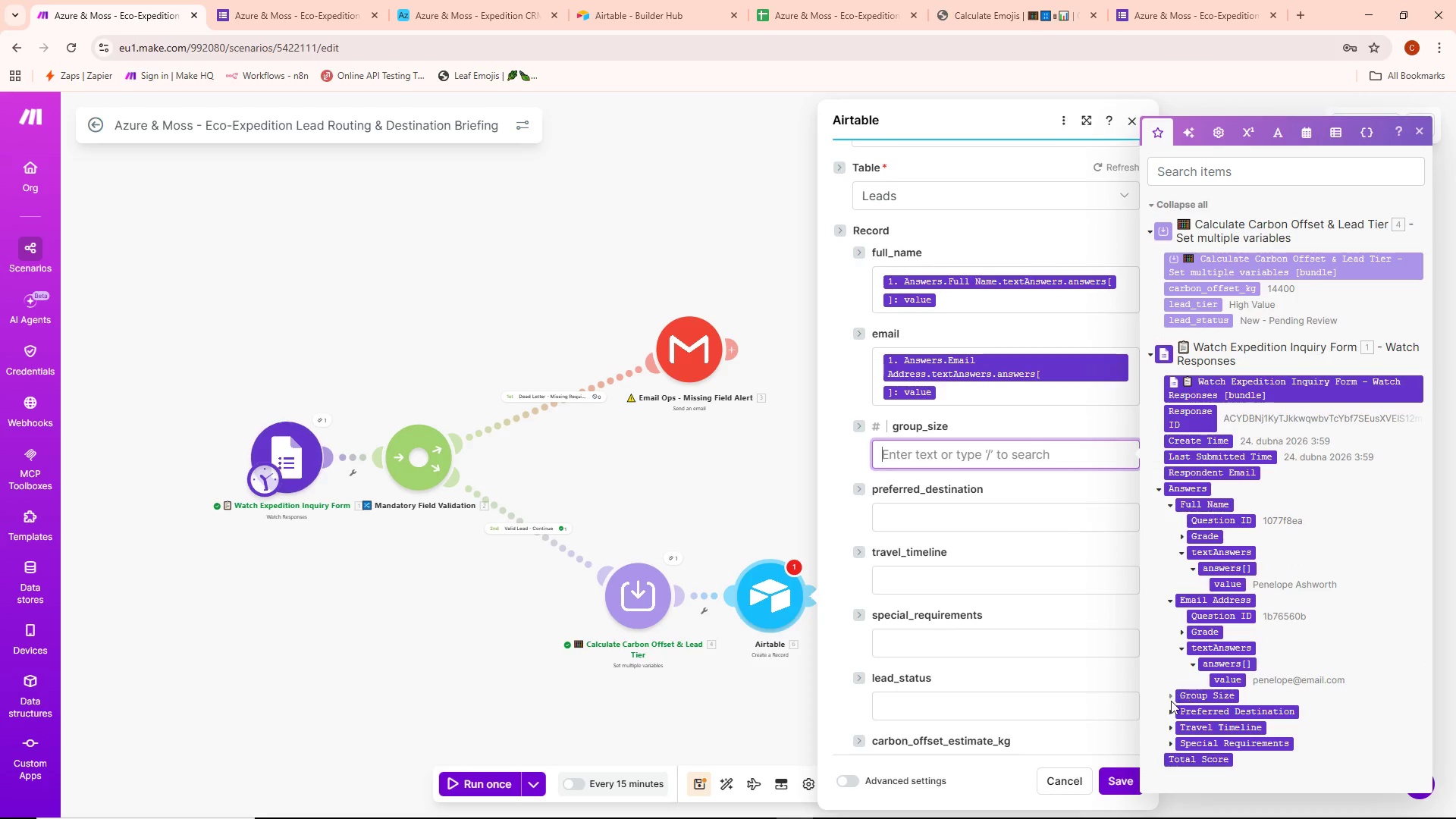 
left_click([1169, 699])
 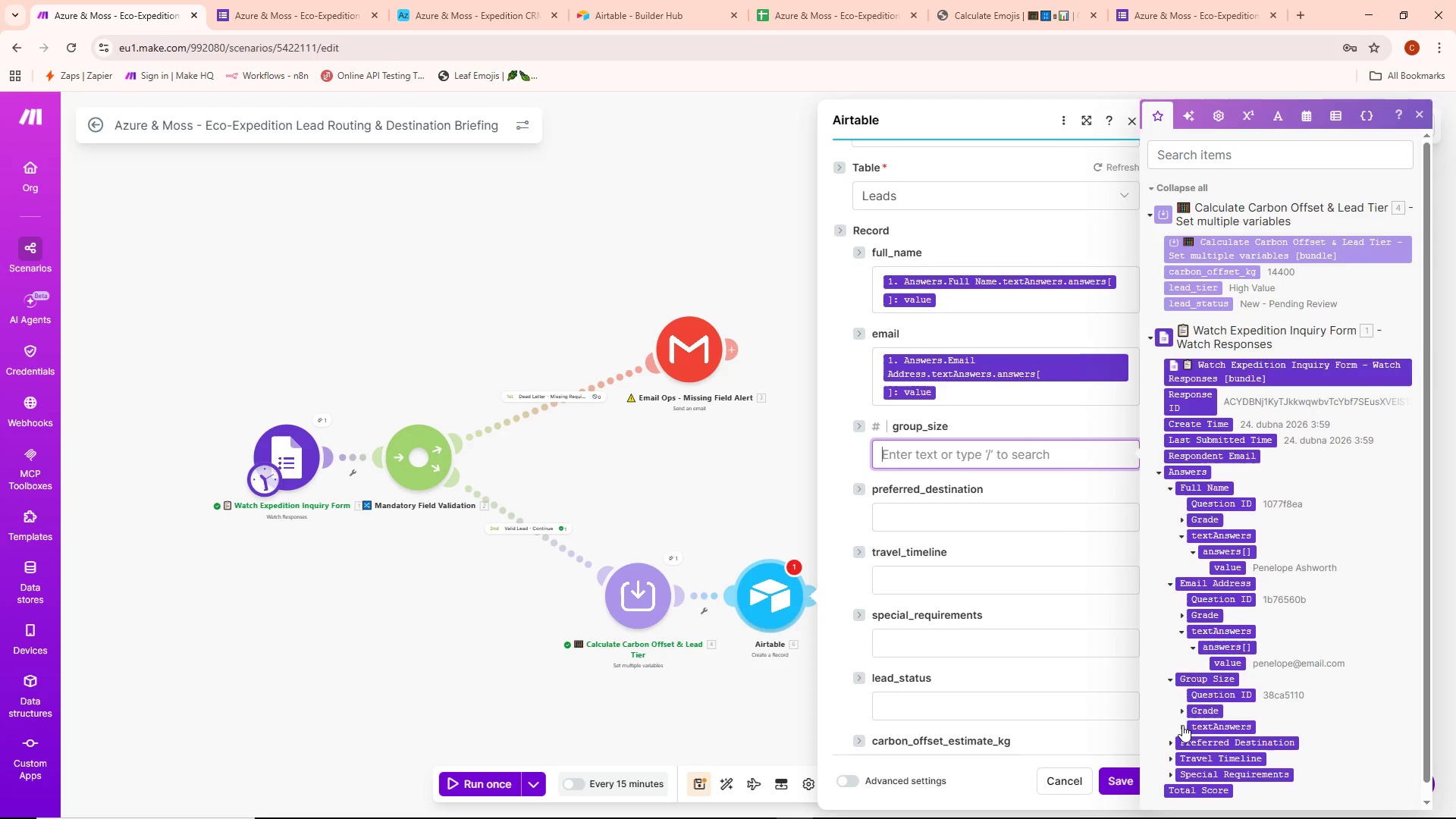 
left_click([1181, 725])
 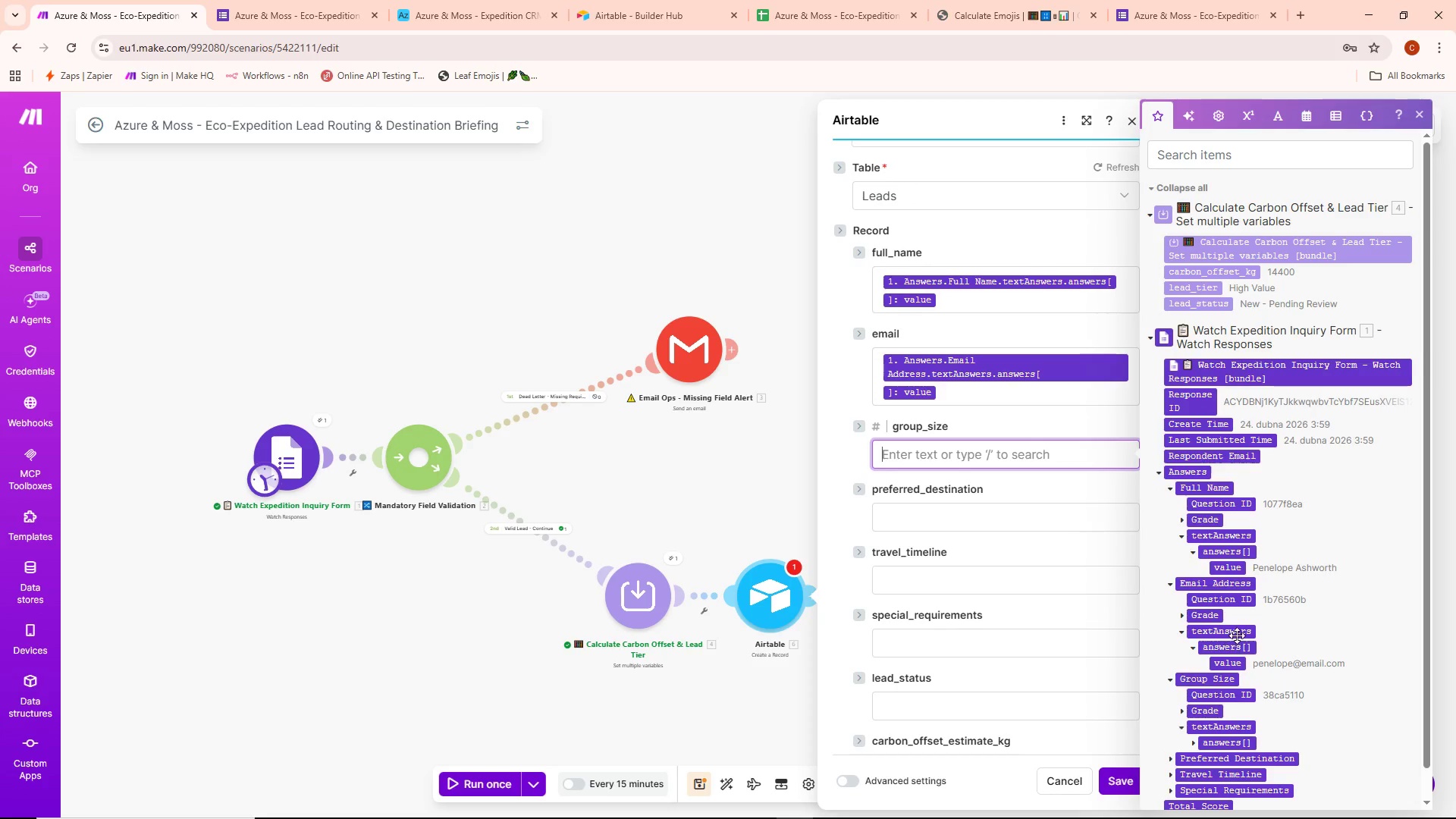 
scroll: coordinate [1227, 643], scroll_direction: down, amount: 6.0
 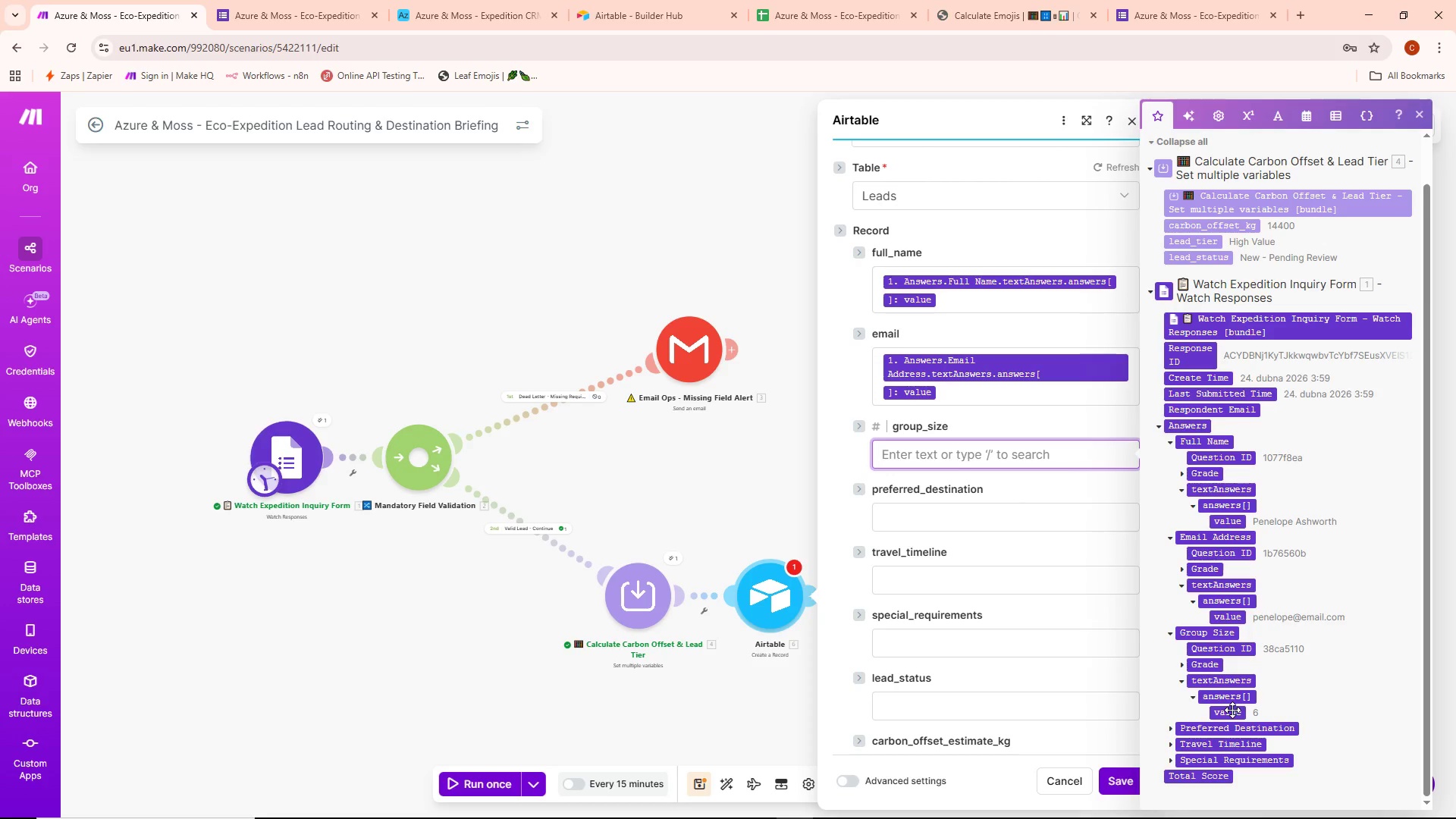 
left_click([1230, 713])
 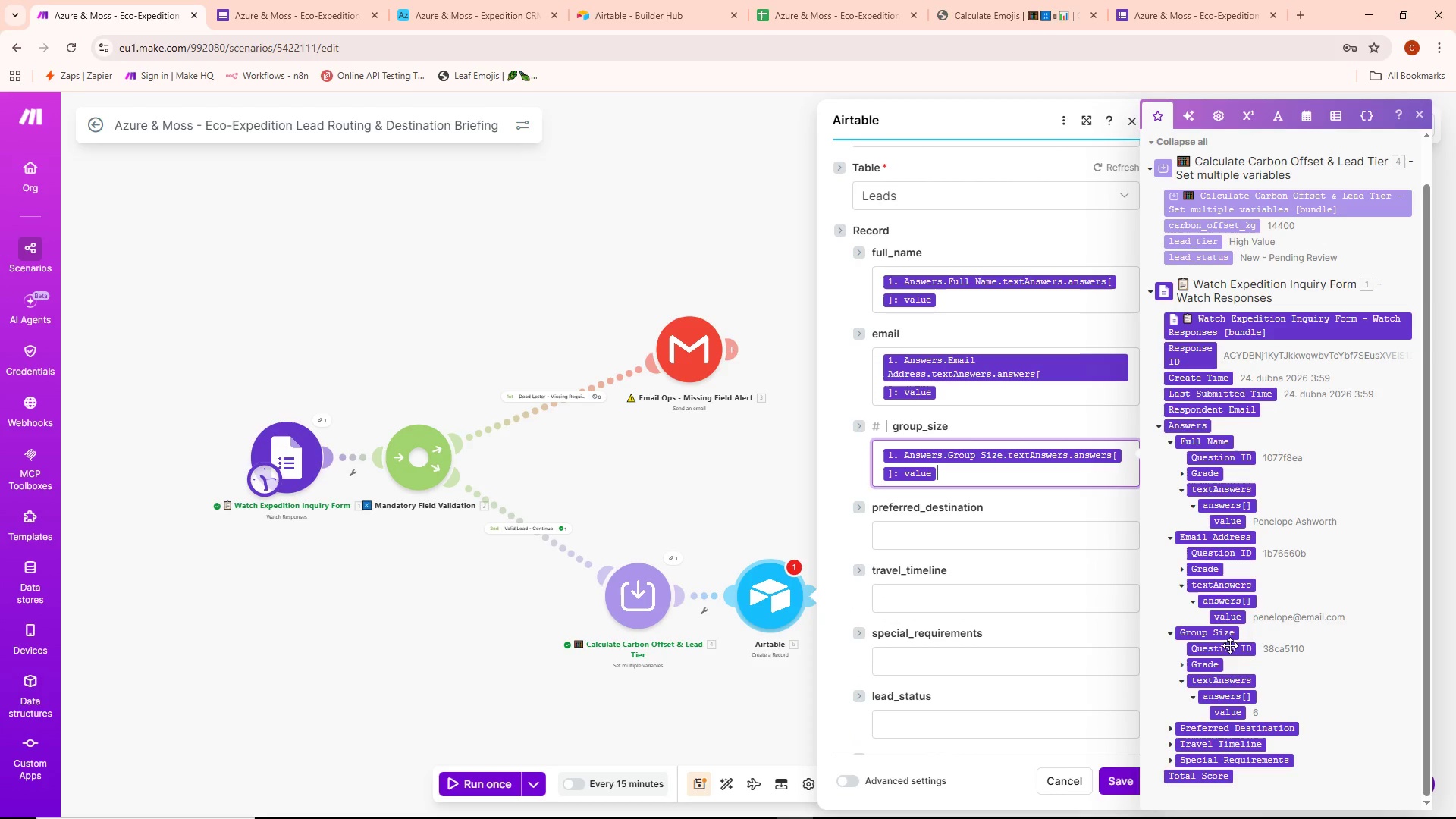 
scroll: coordinate [1229, 634], scroll_direction: down, amount: 3.0
 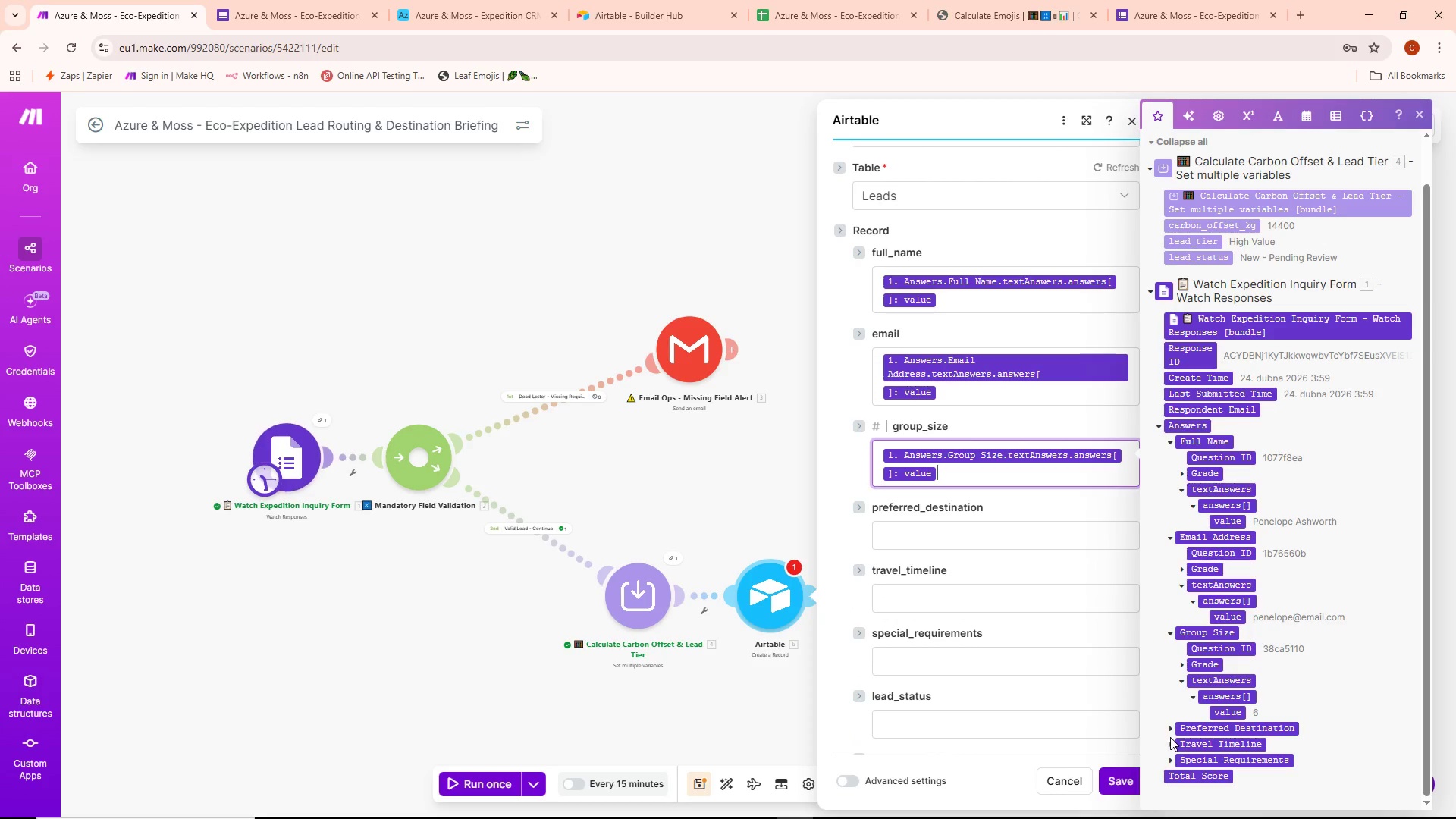 
left_click([1169, 729])
 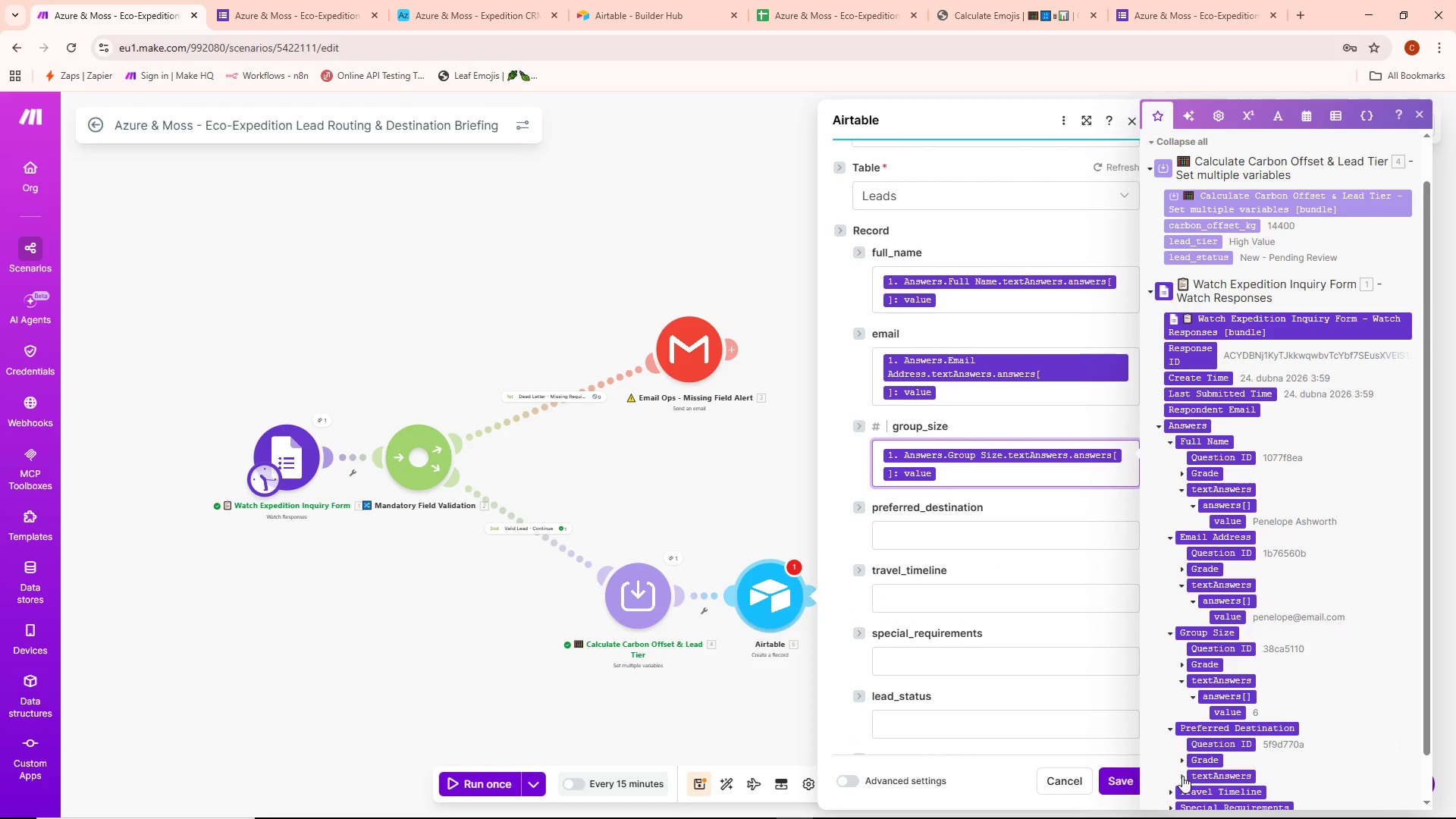 
left_click([1183, 778])
 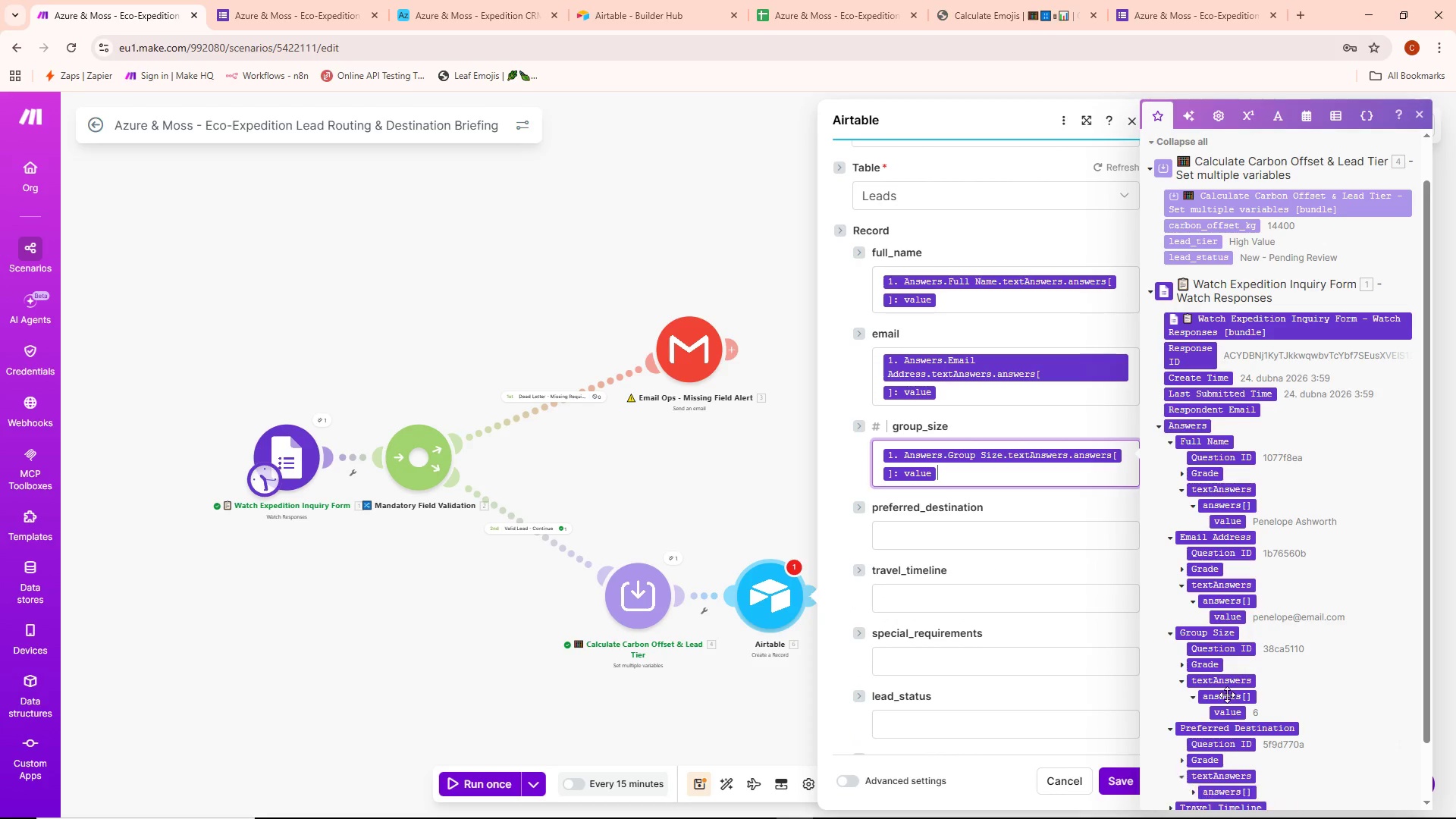 
scroll: coordinate [1241, 668], scroll_direction: down, amount: 4.0
 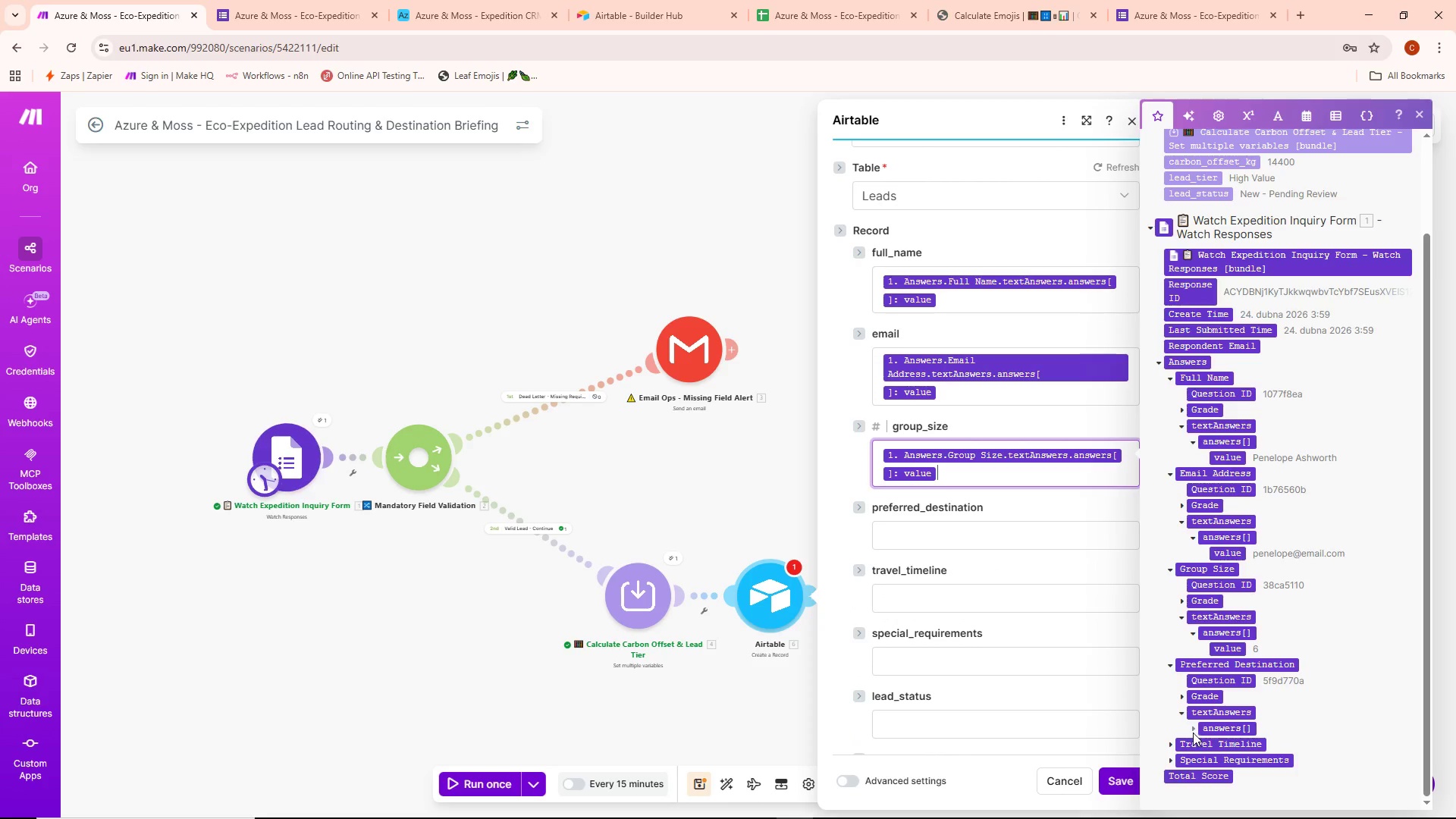 
left_click([1193, 733])
 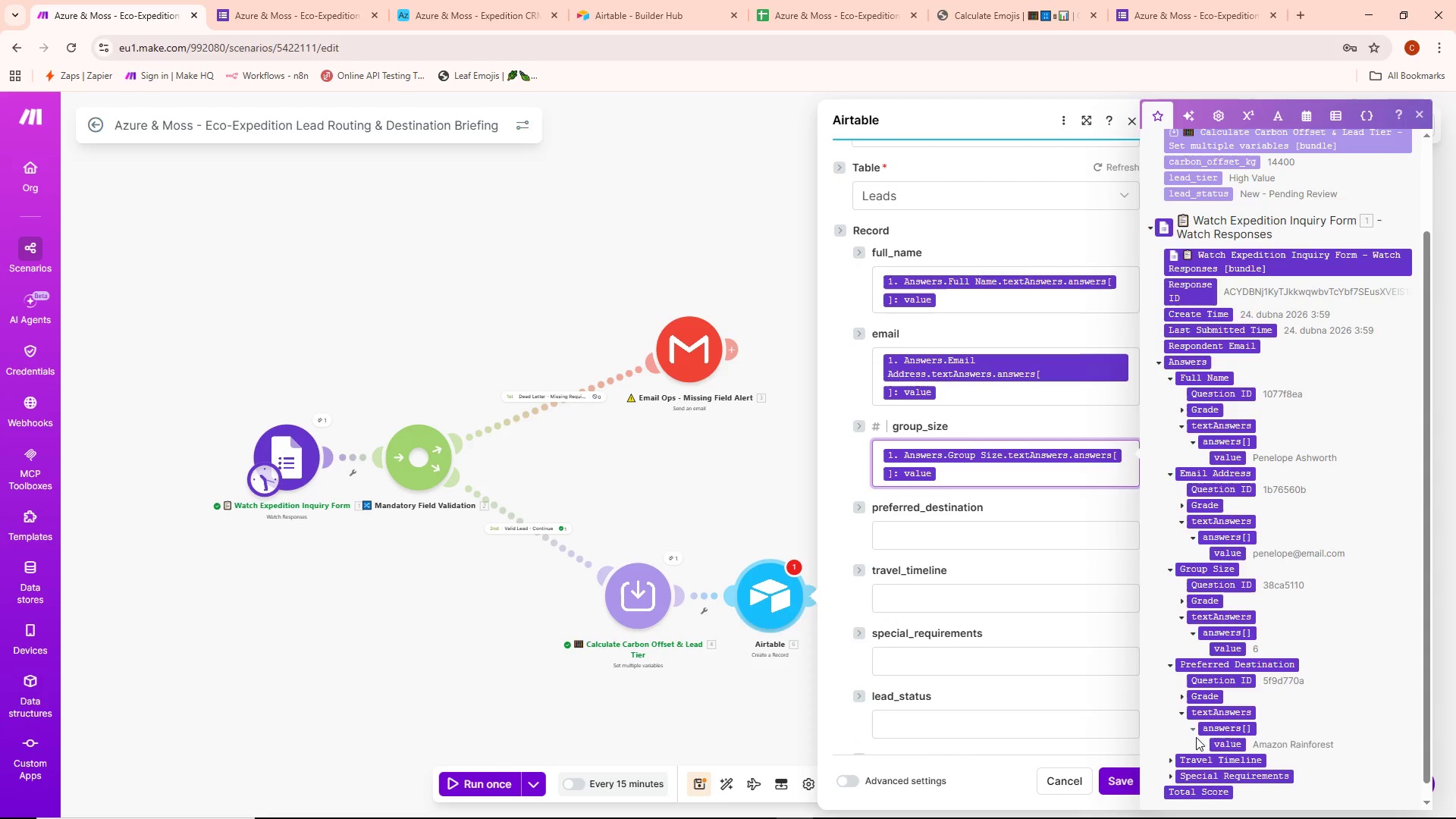 
mouse_move([1217, 739])
 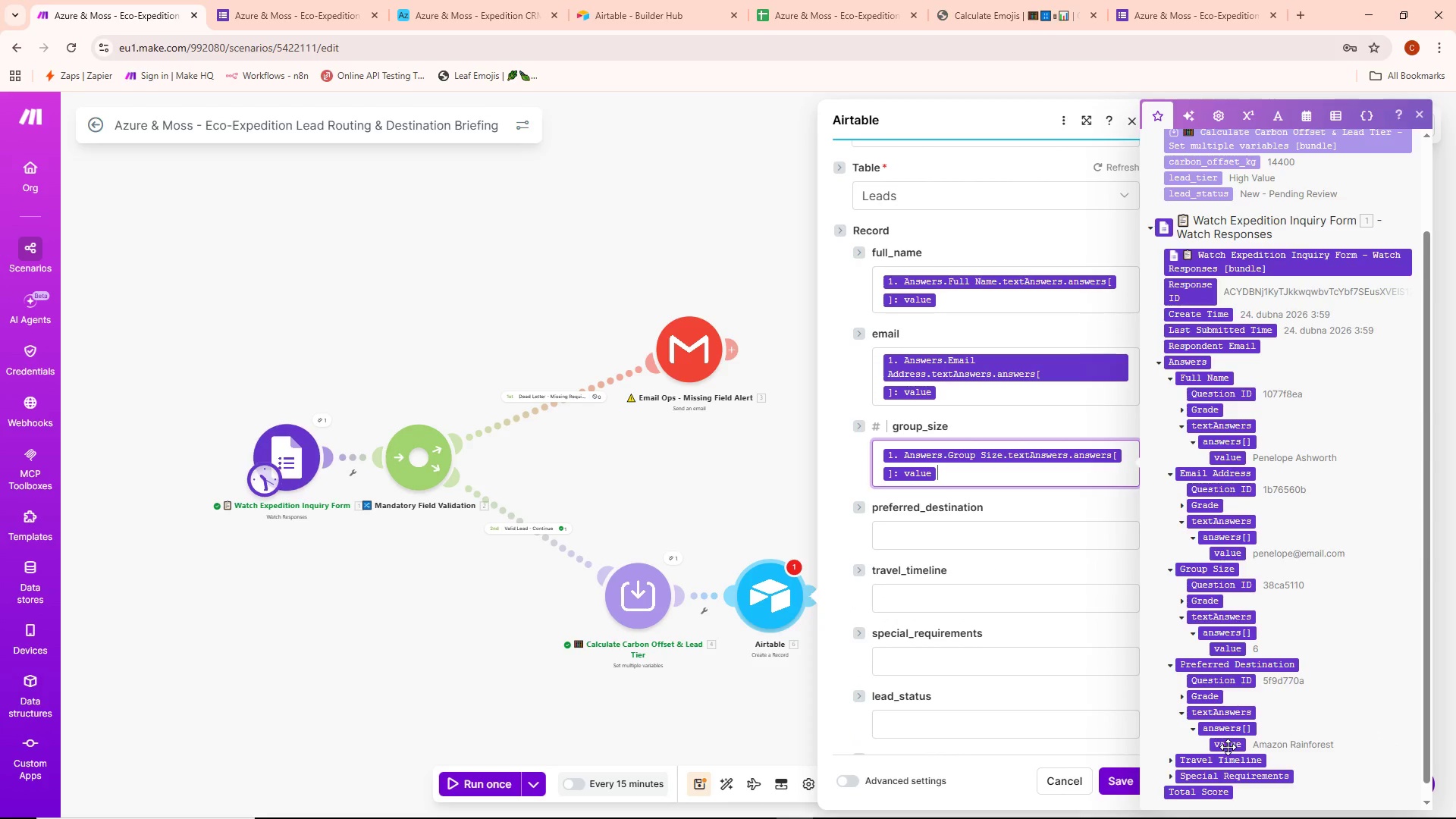 
left_click([1228, 747])
 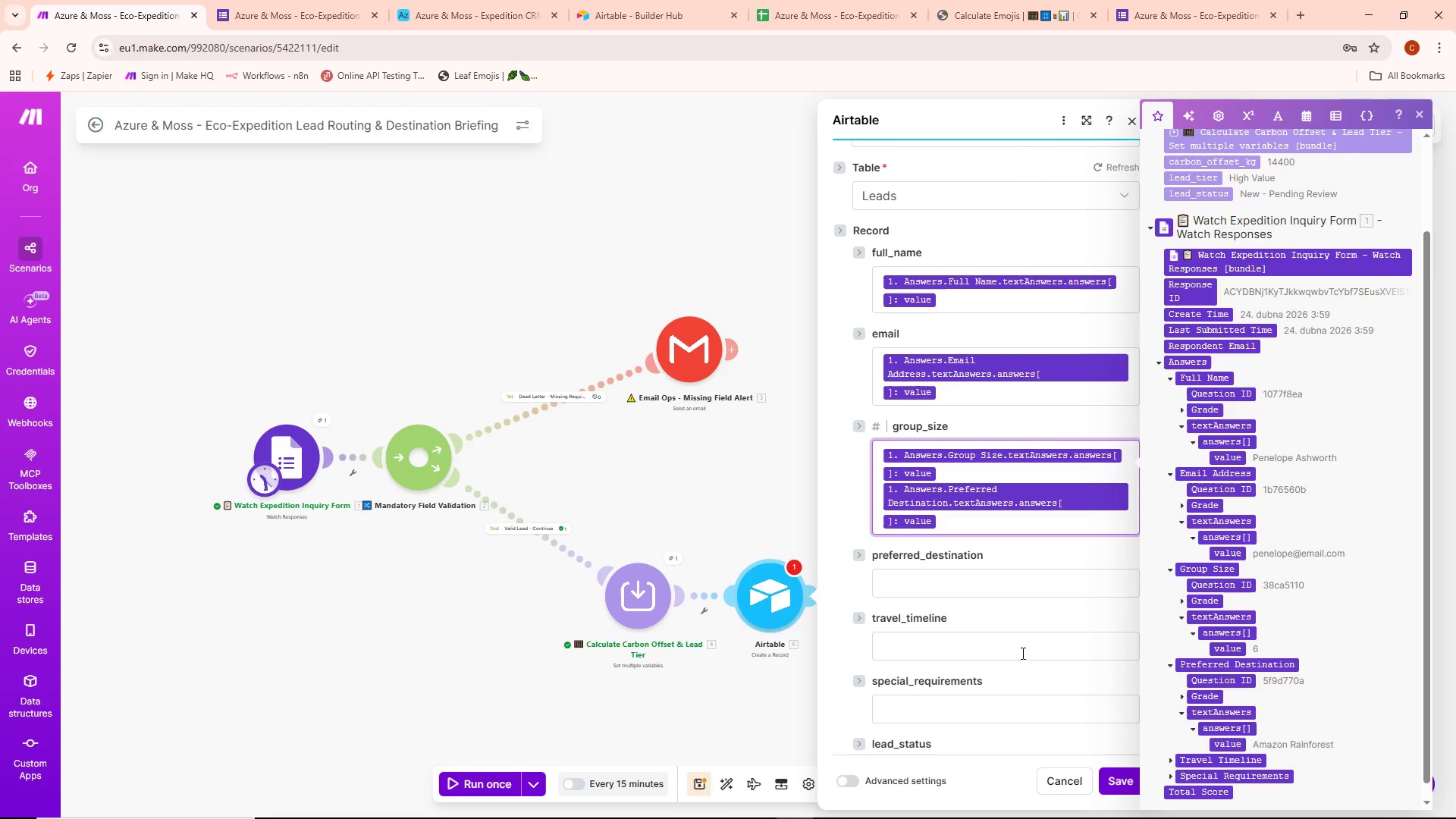 
key(Backspace)
 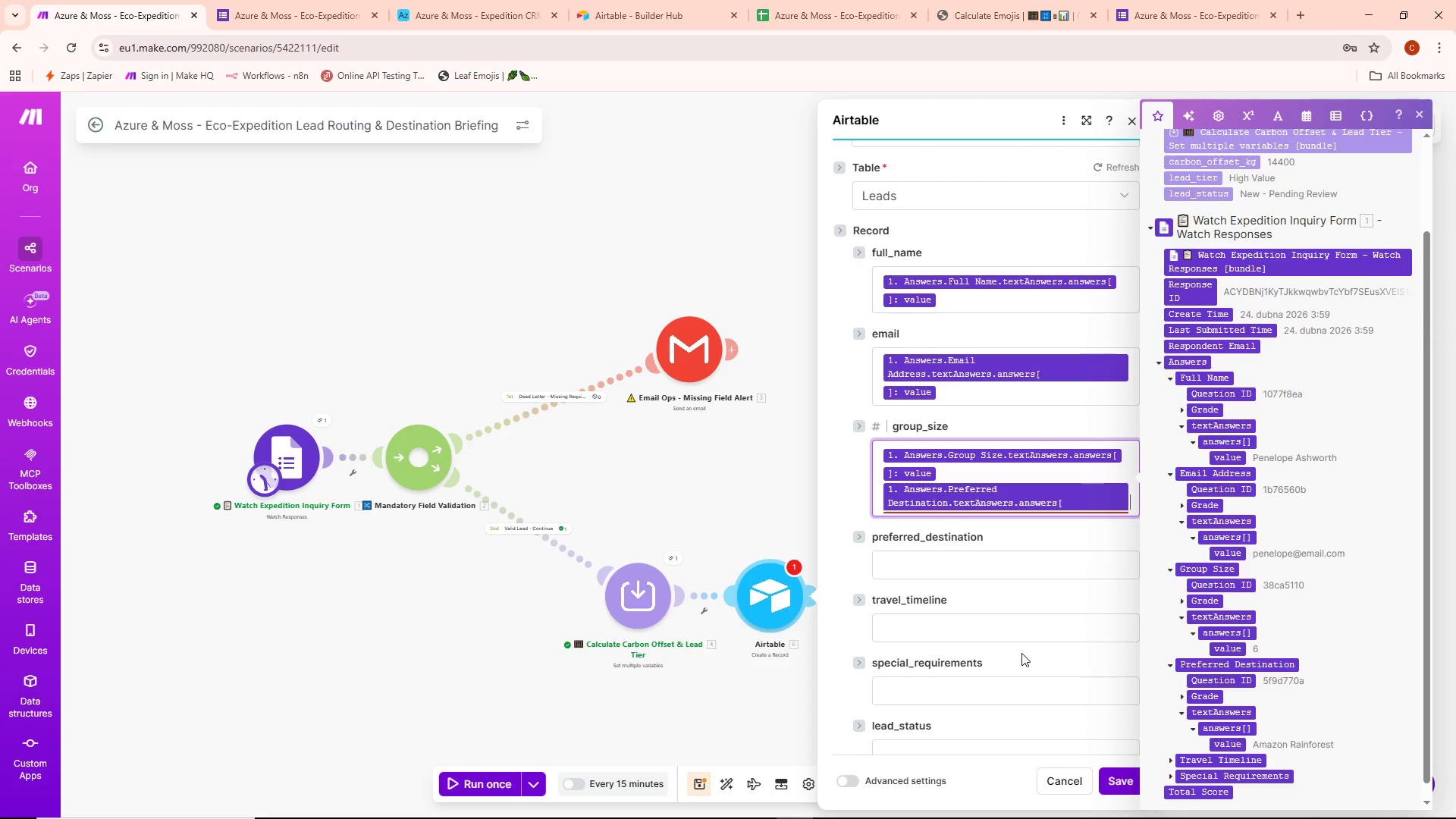 
key(Backspace)
 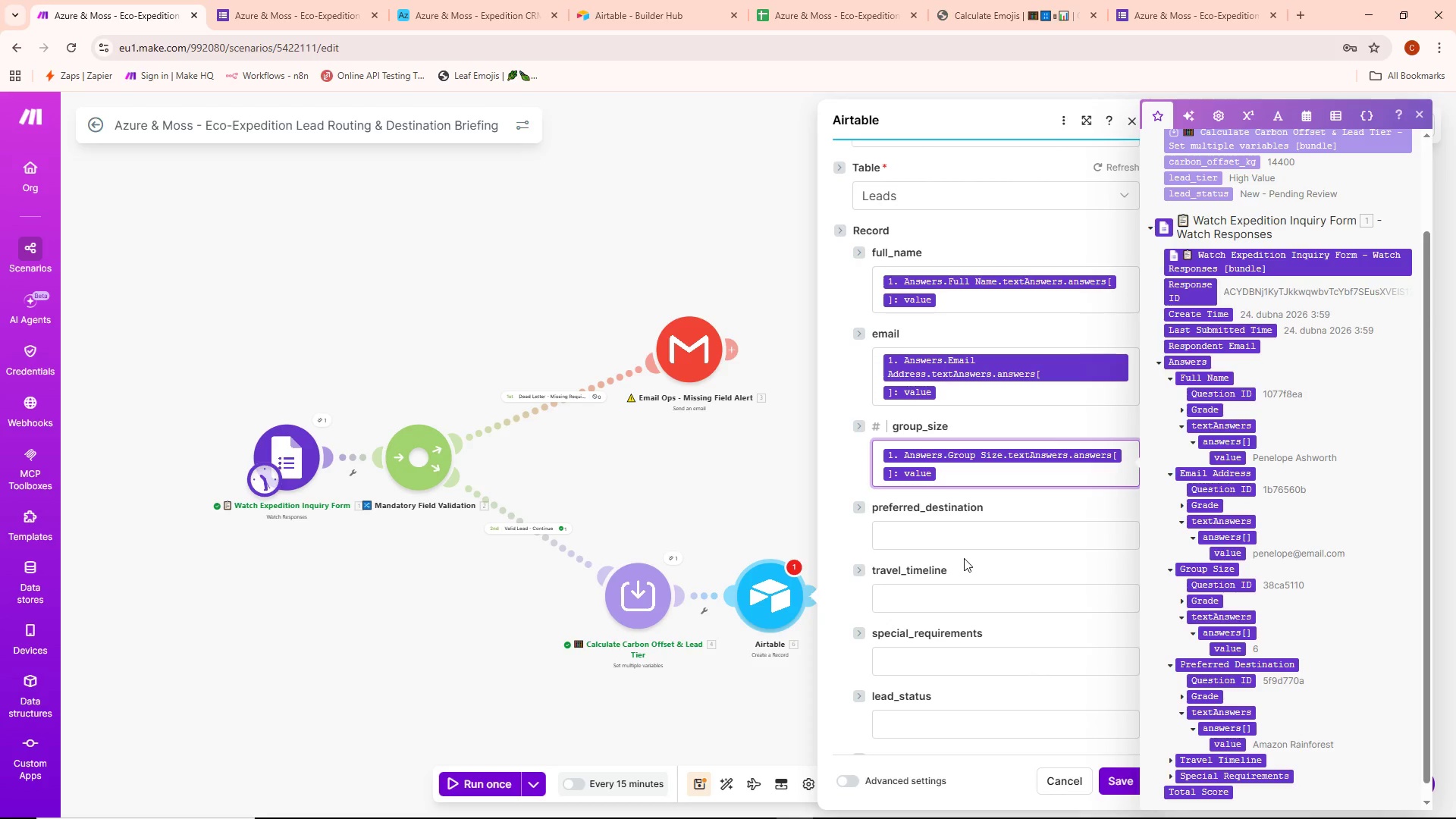 
left_click([962, 544])
 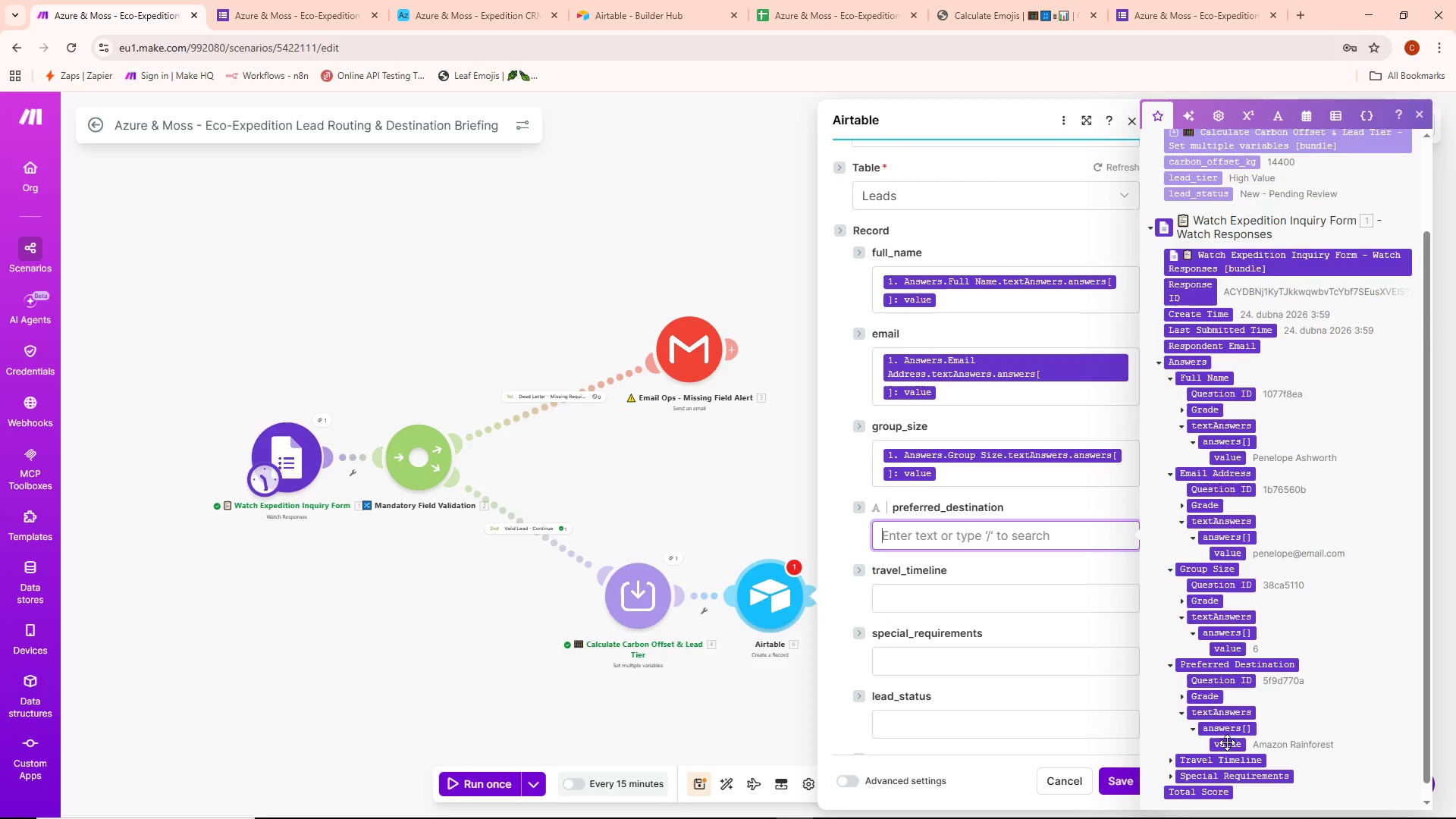 
left_click([1227, 744])
 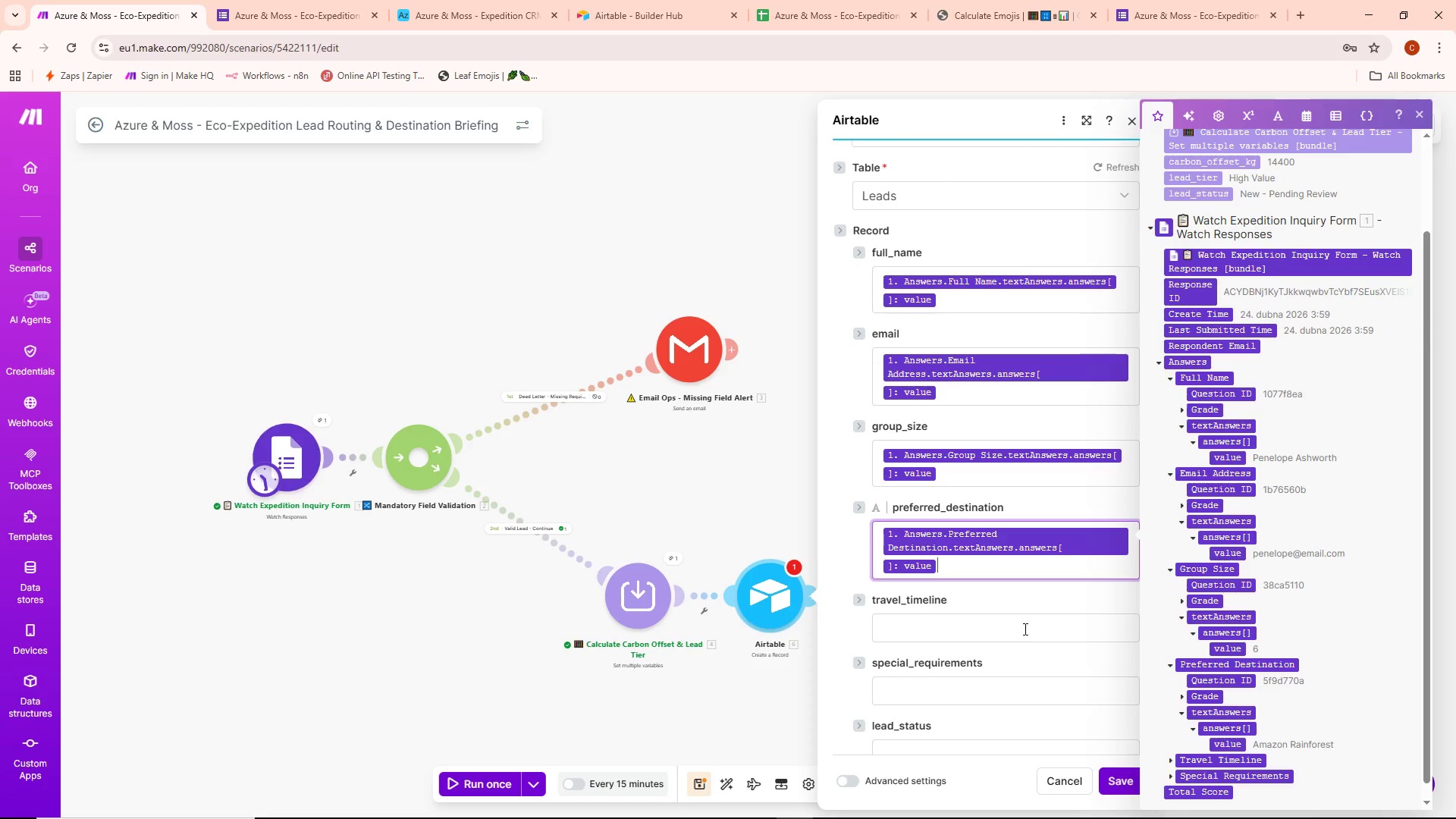 
left_click([984, 623])
 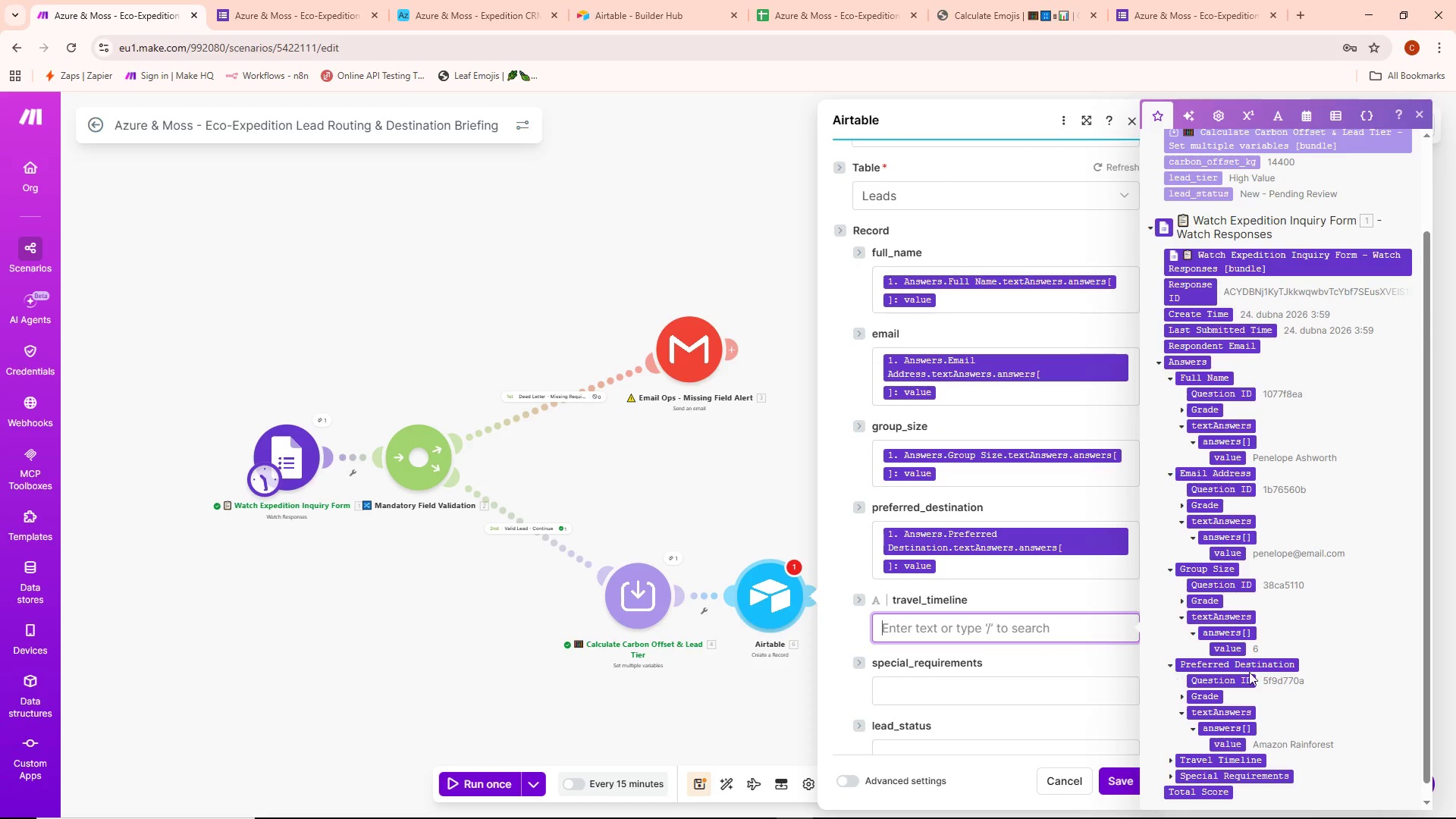 
scroll: coordinate [1251, 673], scroll_direction: down, amount: 3.0
 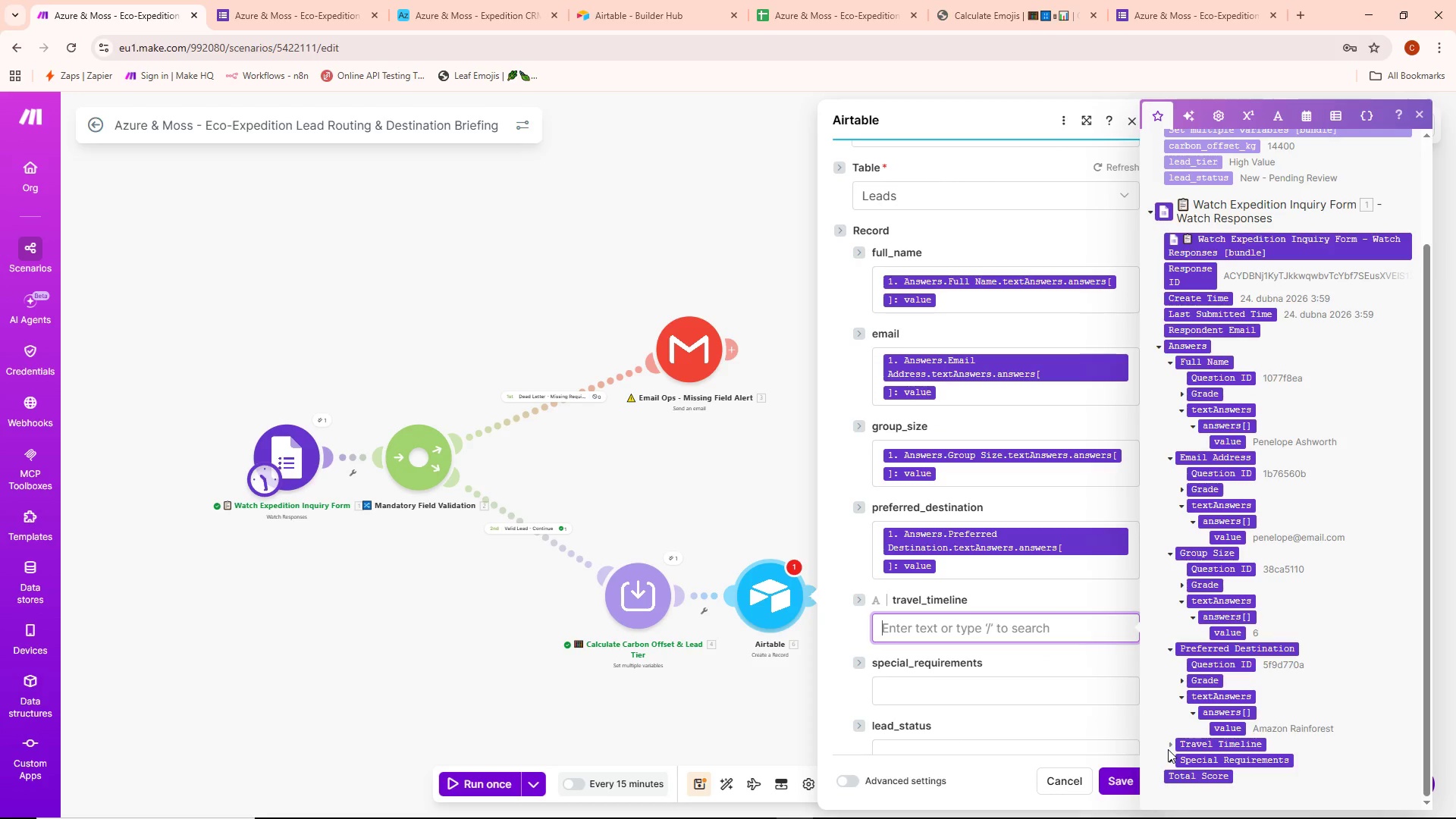 
left_click([1169, 748])
 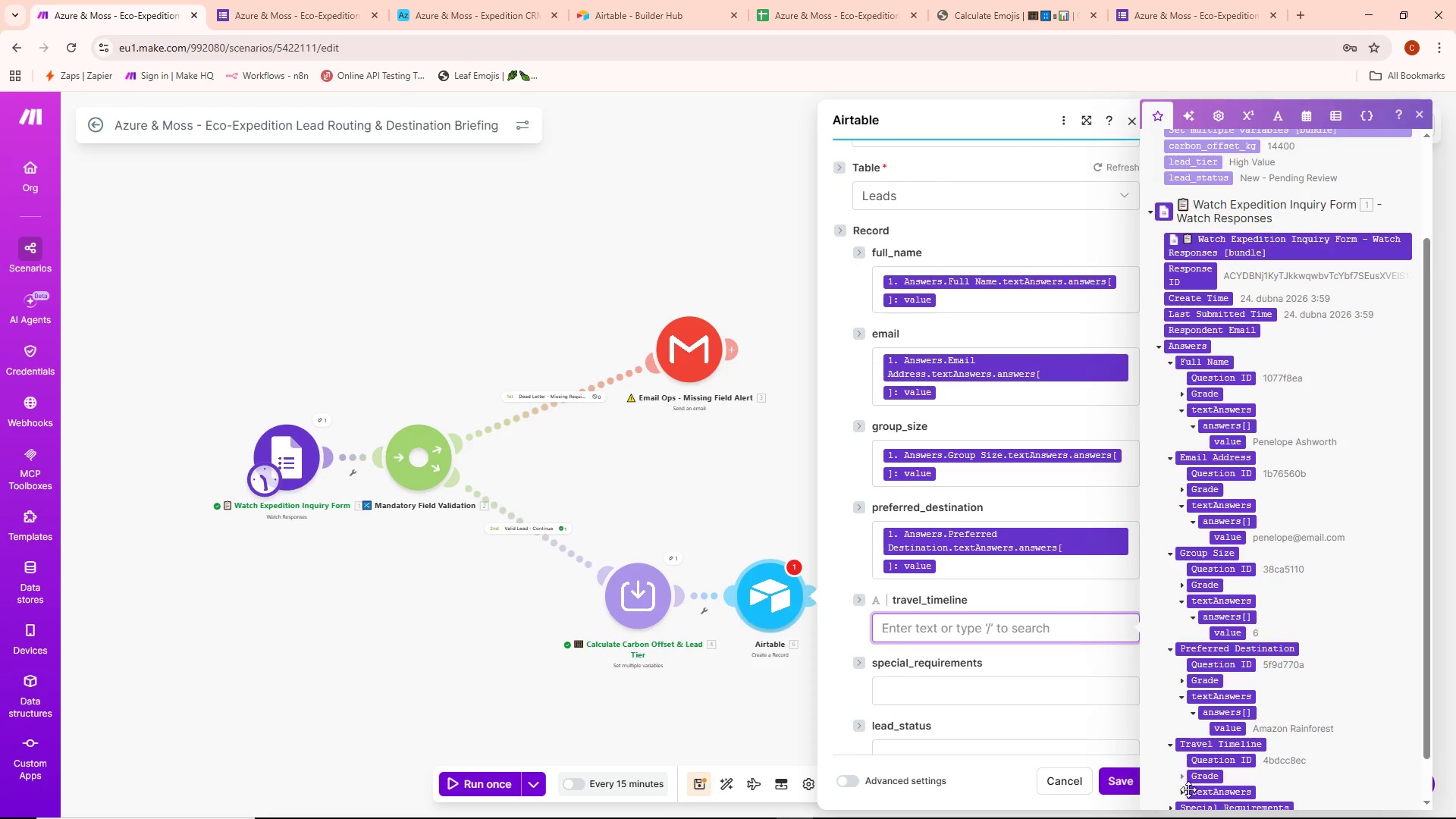 
scroll: coordinate [1206, 753], scroll_direction: down, amount: 2.0
 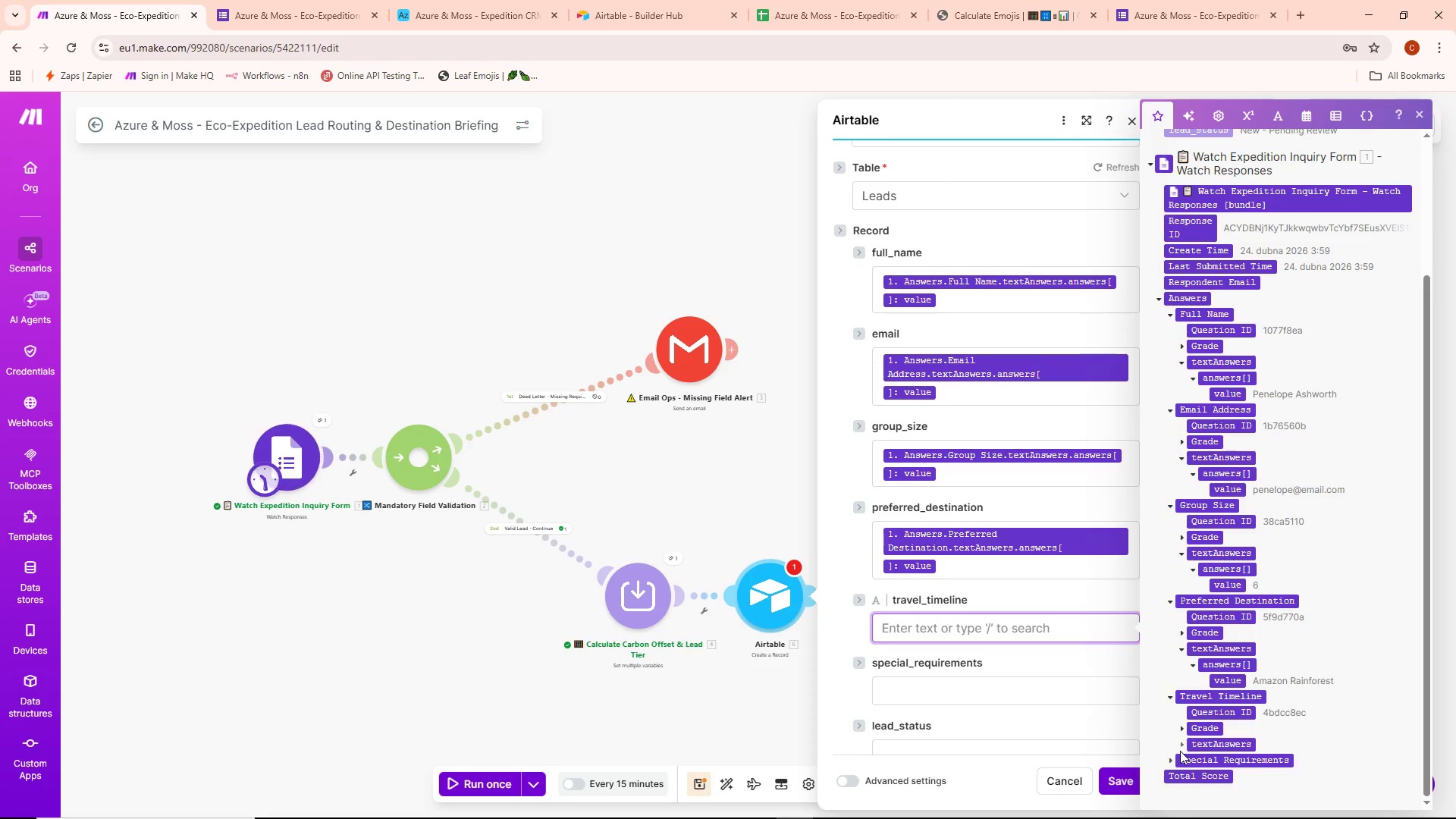 
left_click([1181, 748])
 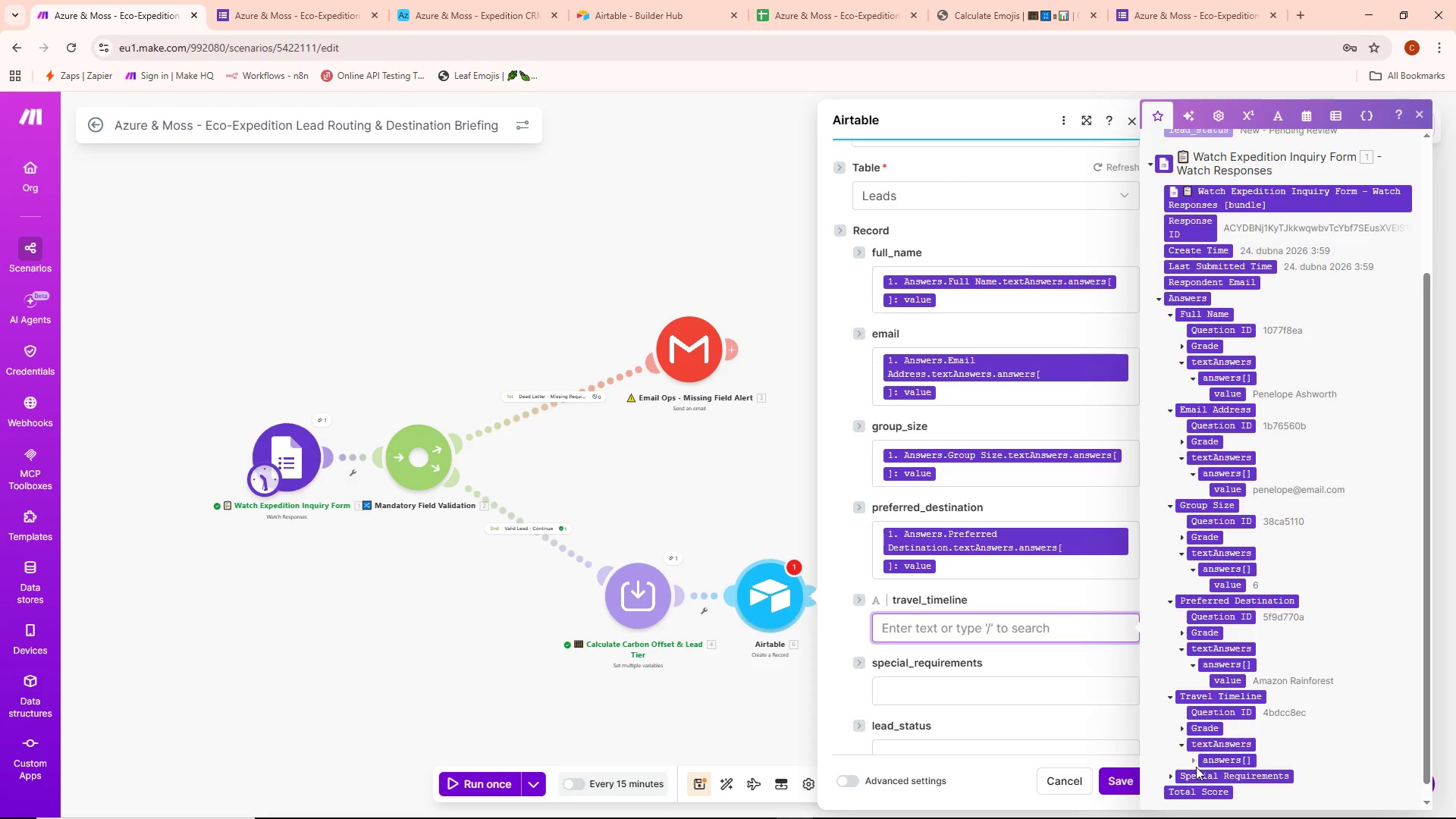 
left_click([1196, 760])
 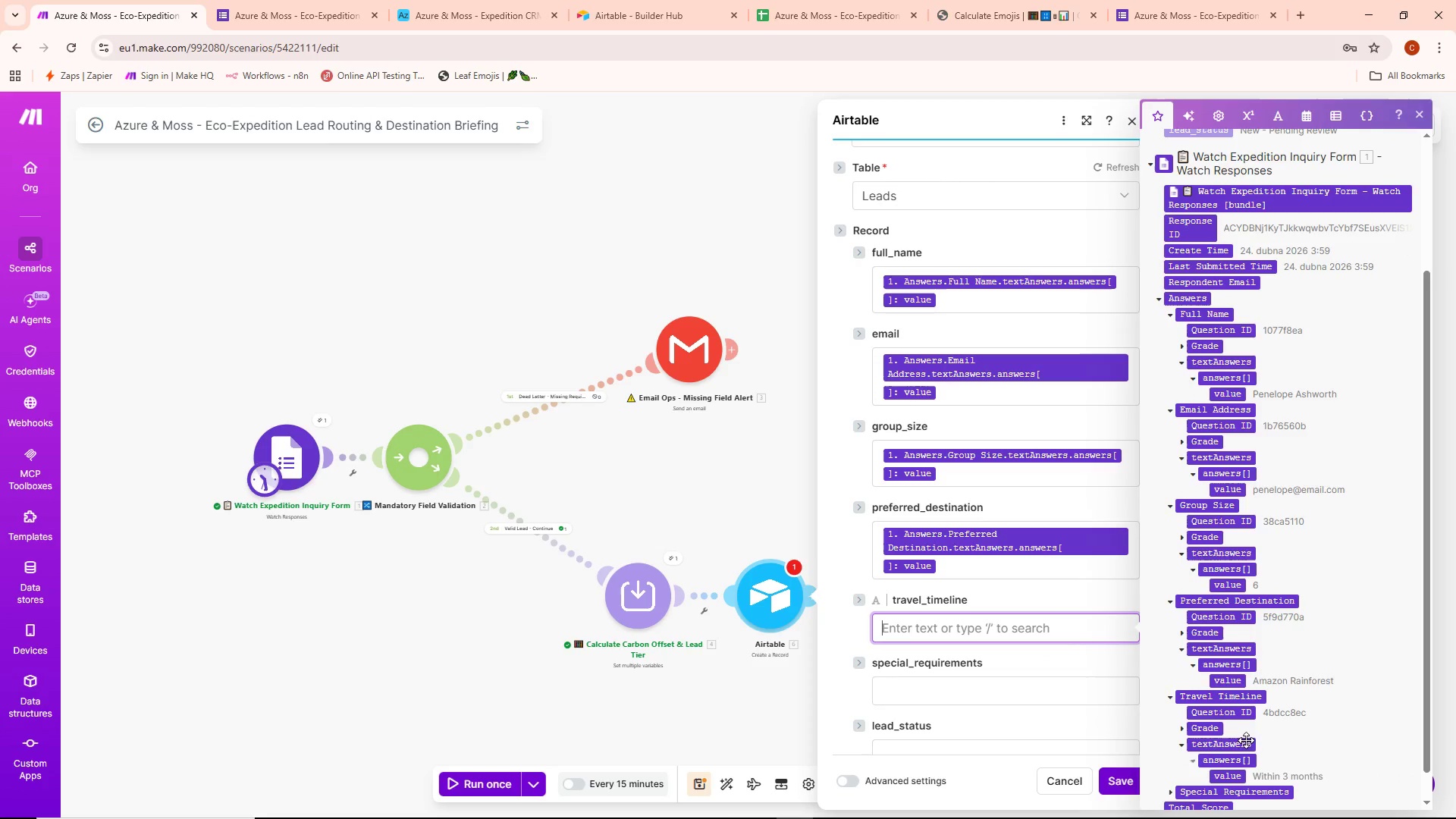 
scroll: coordinate [1263, 728], scroll_direction: down, amount: 3.0
 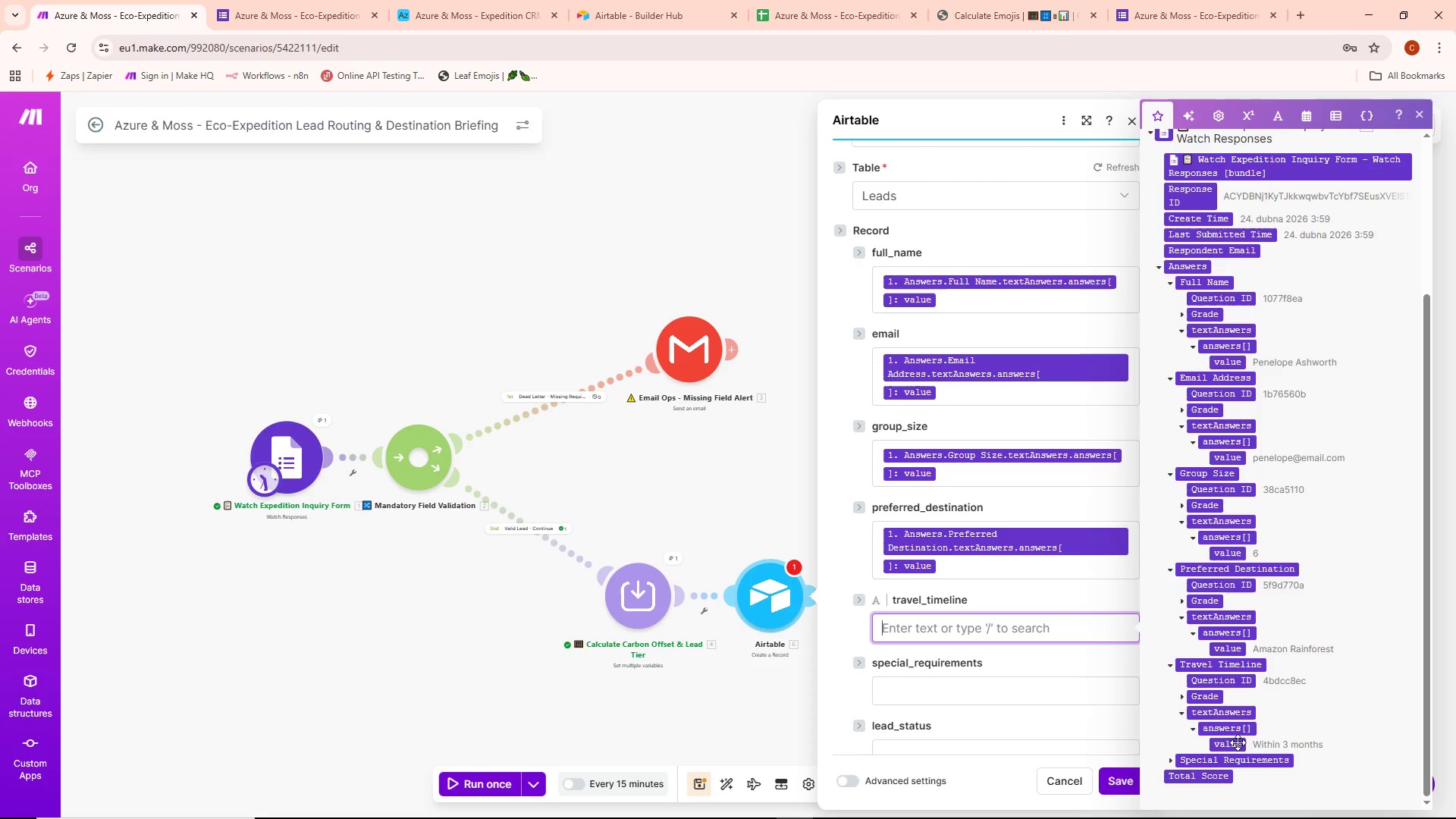 
left_click([1233, 745])
 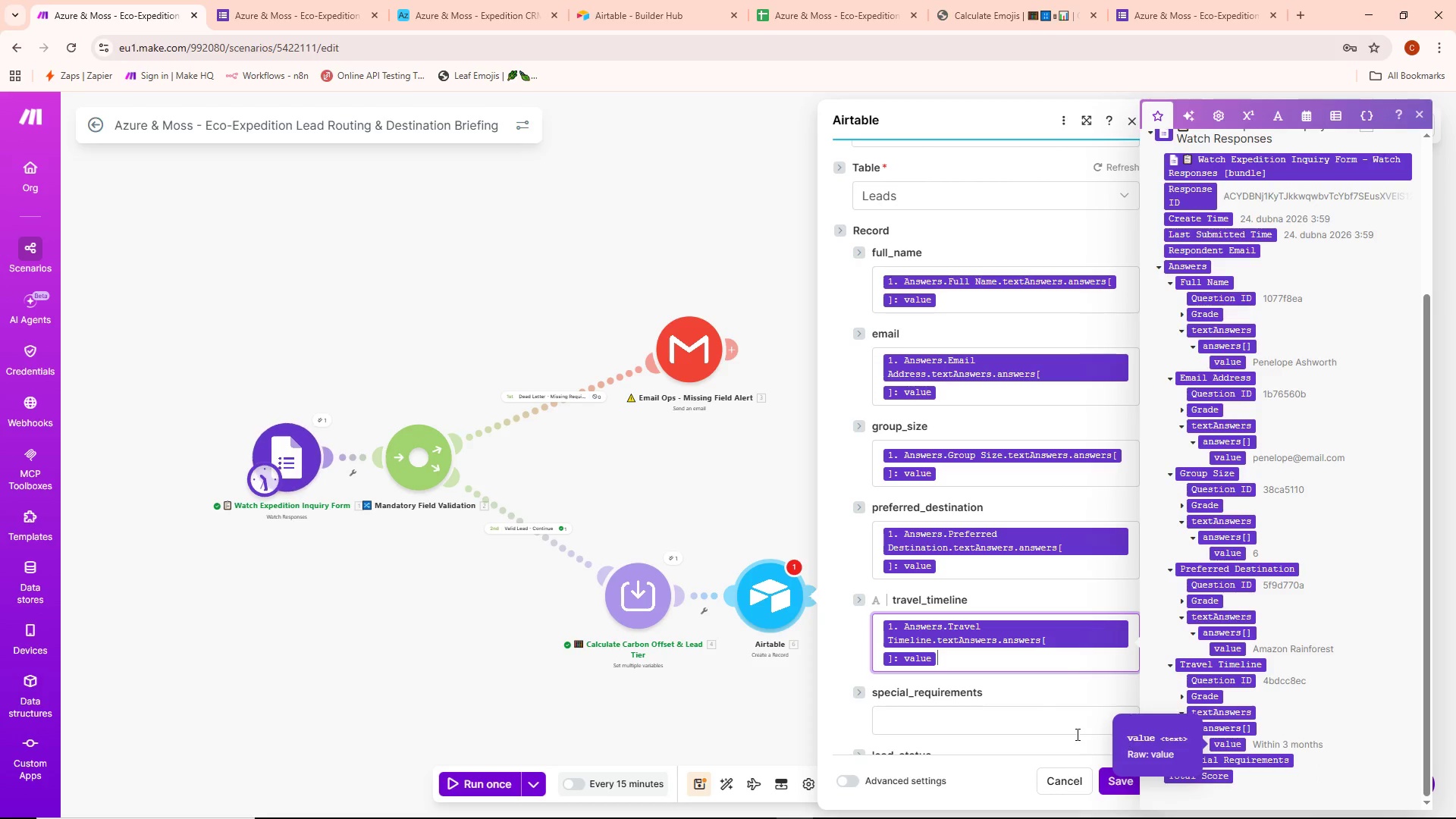 
scroll: coordinate [1034, 652], scroll_direction: down, amount: 3.0
 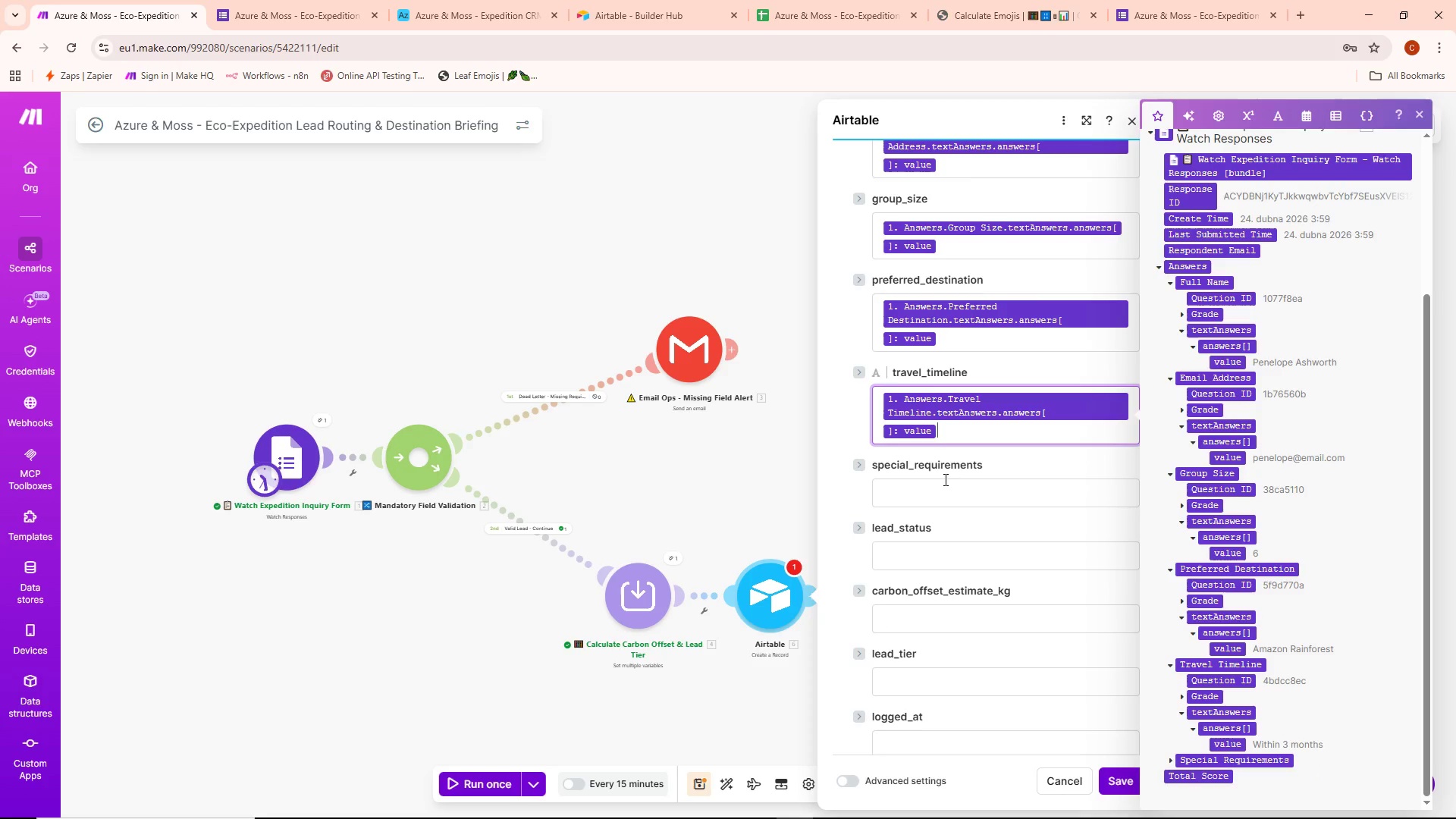 
left_click([940, 491])
 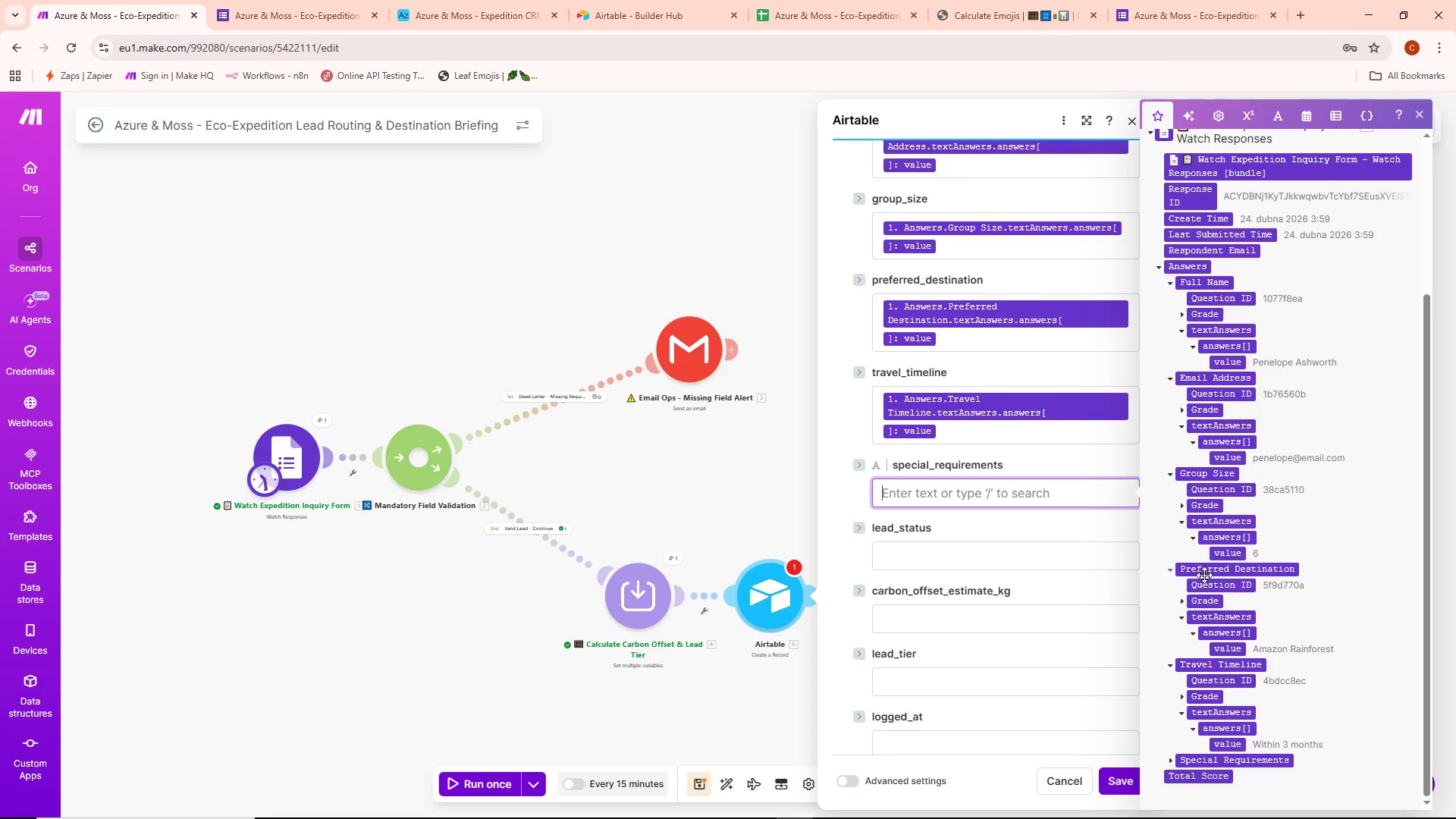 
scroll: coordinate [1209, 587], scroll_direction: down, amount: 2.0
 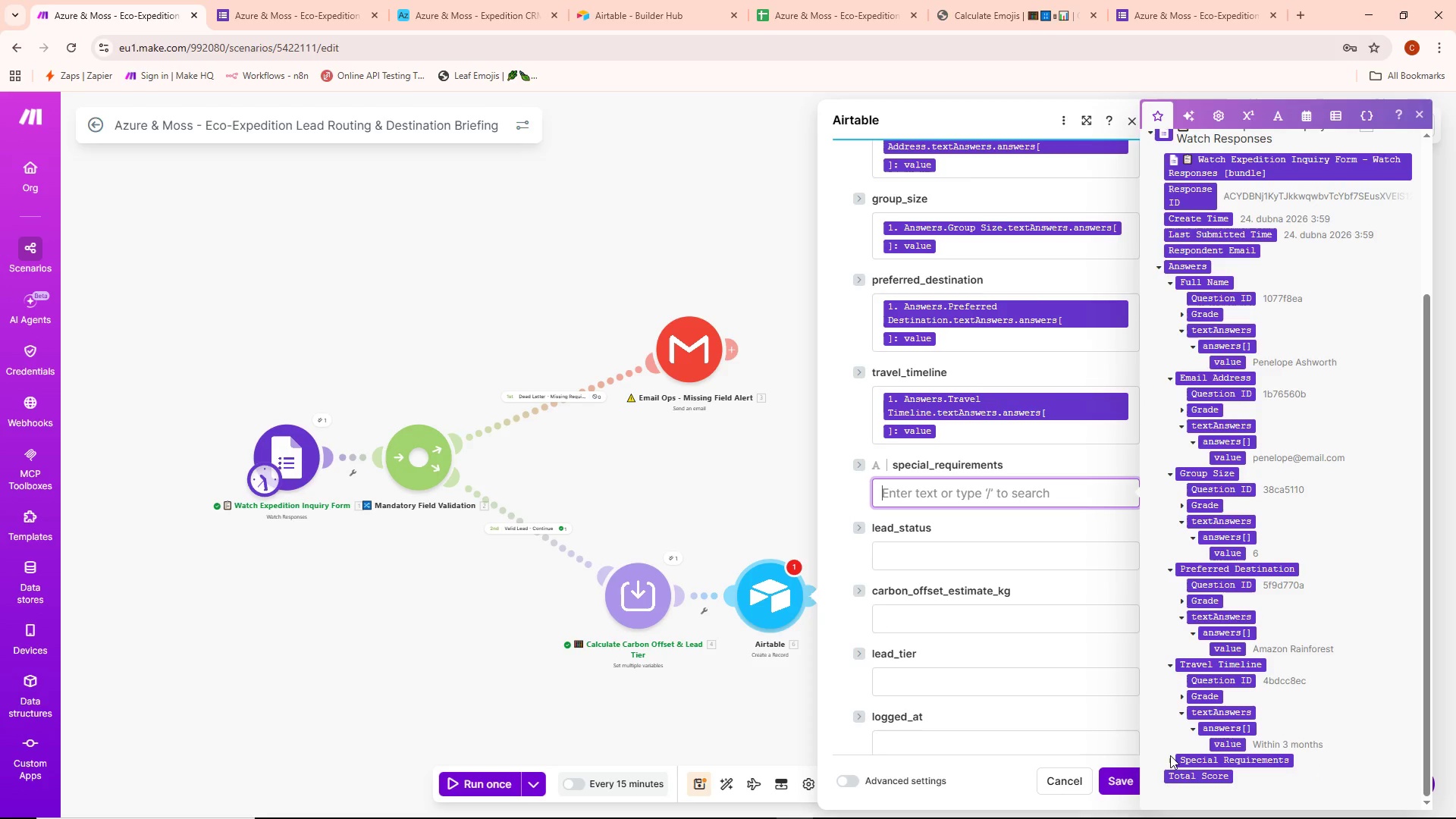 
left_click([1170, 758])
 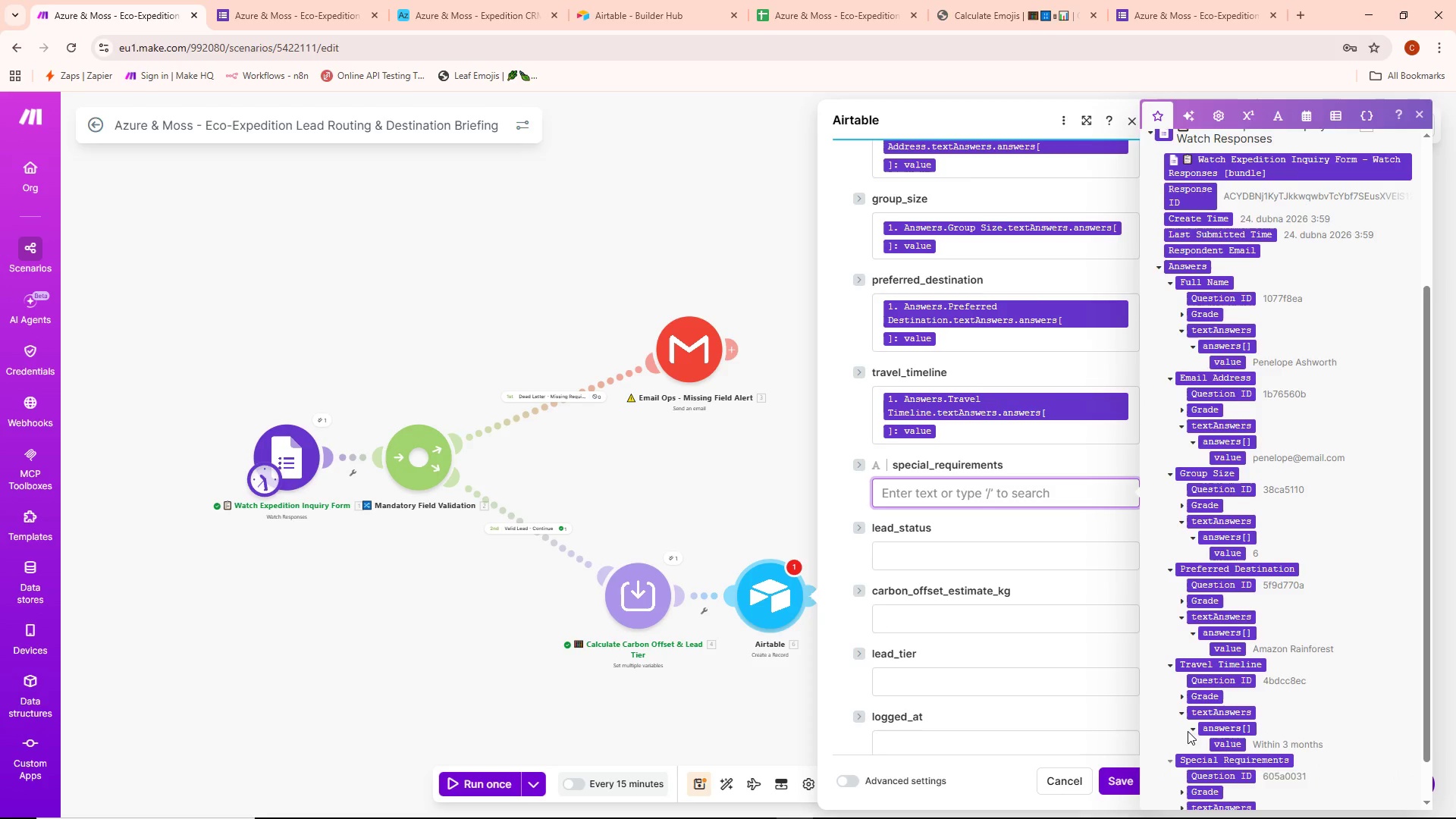 
scroll: coordinate [1209, 689], scroll_direction: down, amount: 3.0
 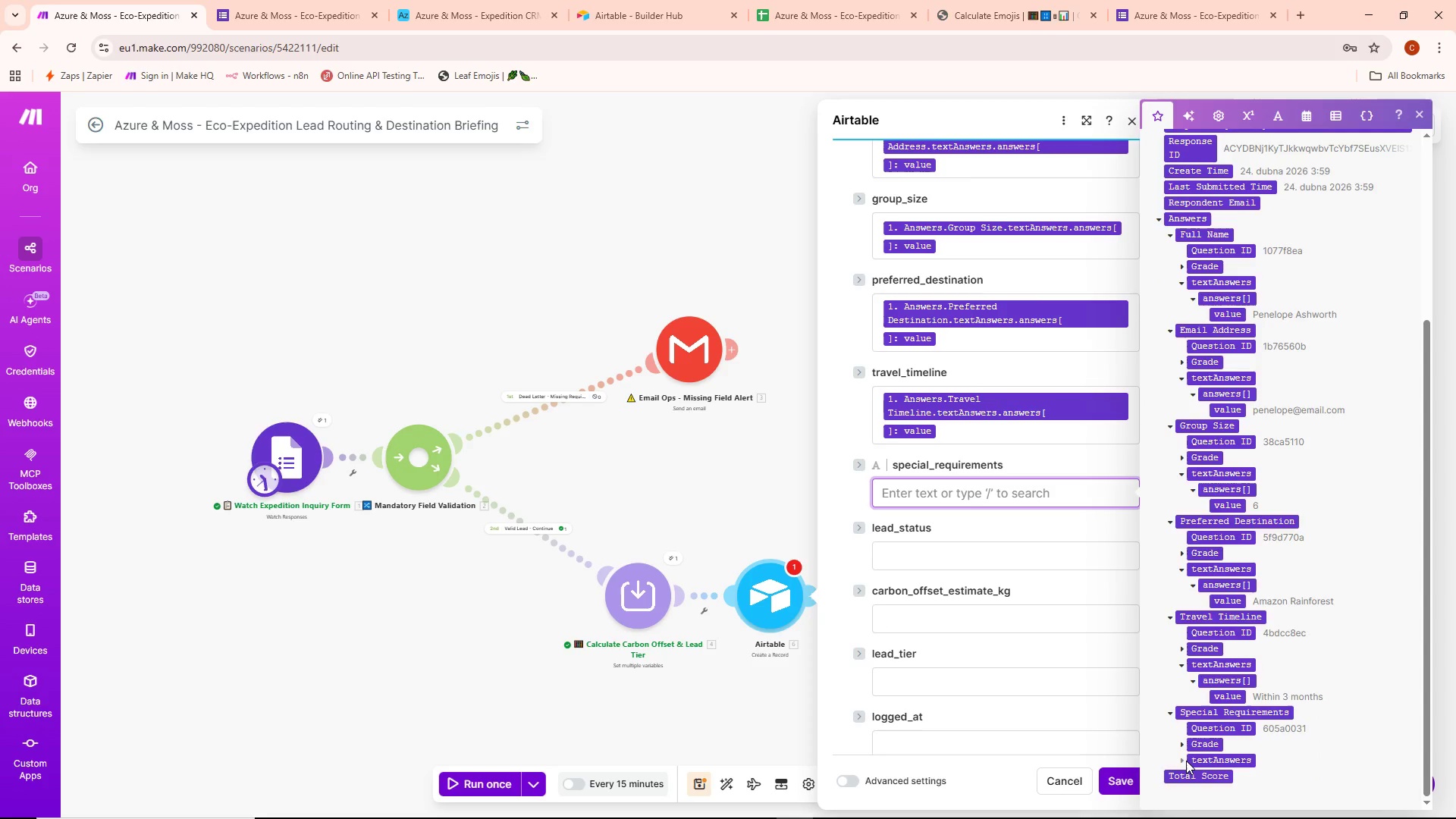 
left_click([1185, 761])
 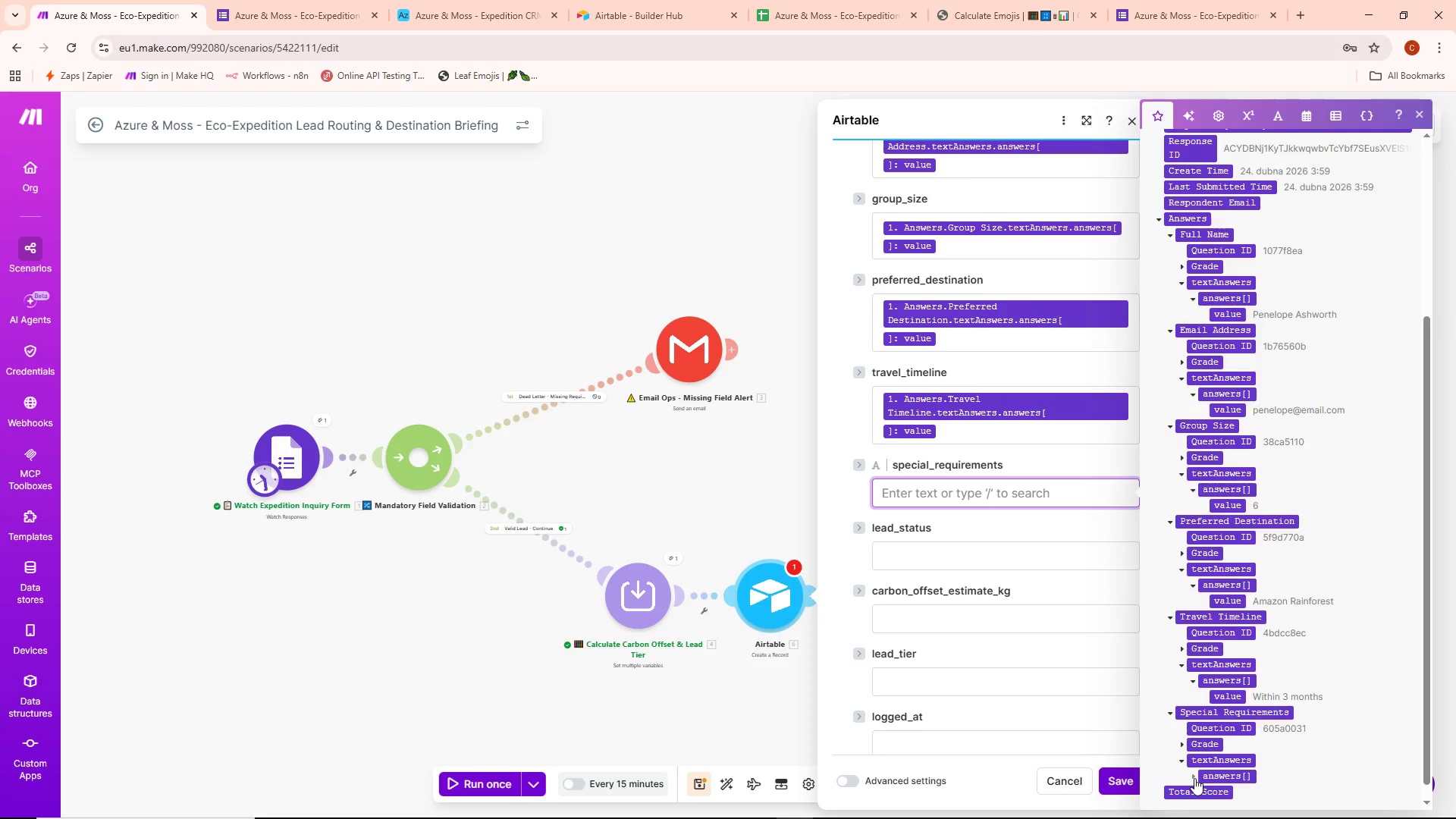 
scroll: coordinate [1265, 698], scroll_direction: down, amount: 3.0
 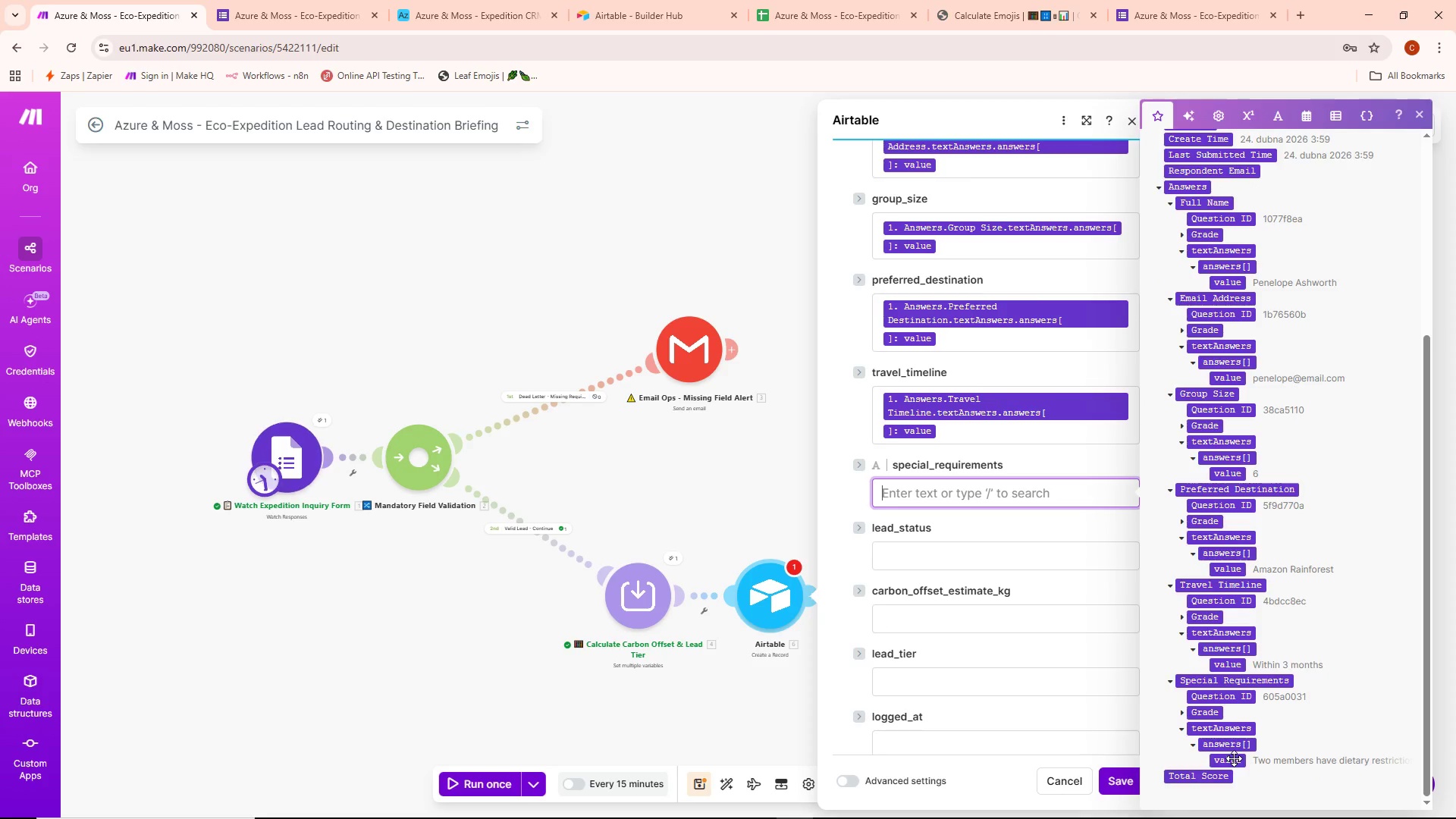 
left_click([1233, 761])
 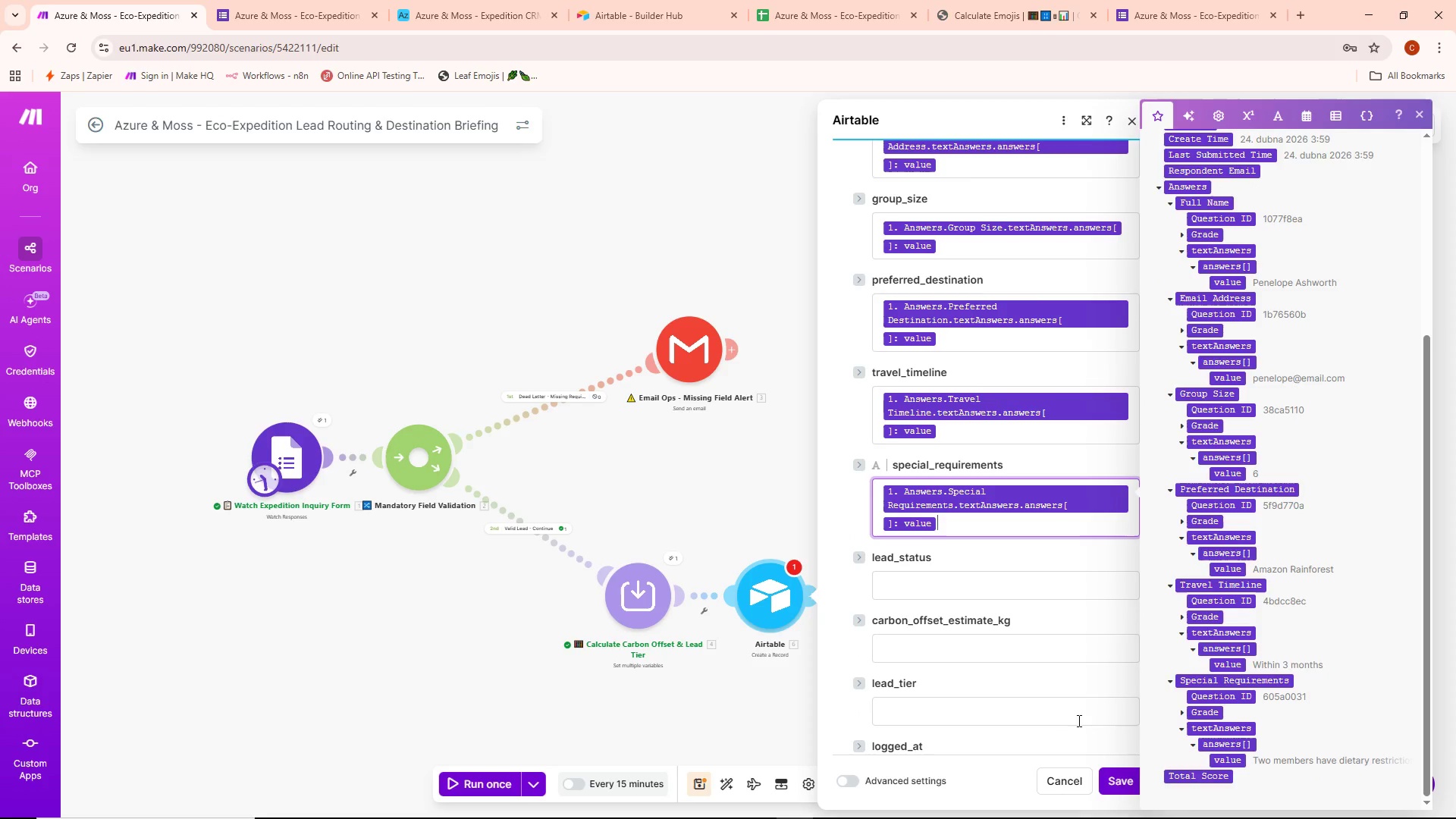 
scroll: coordinate [1054, 710], scroll_direction: down, amount: 2.0
 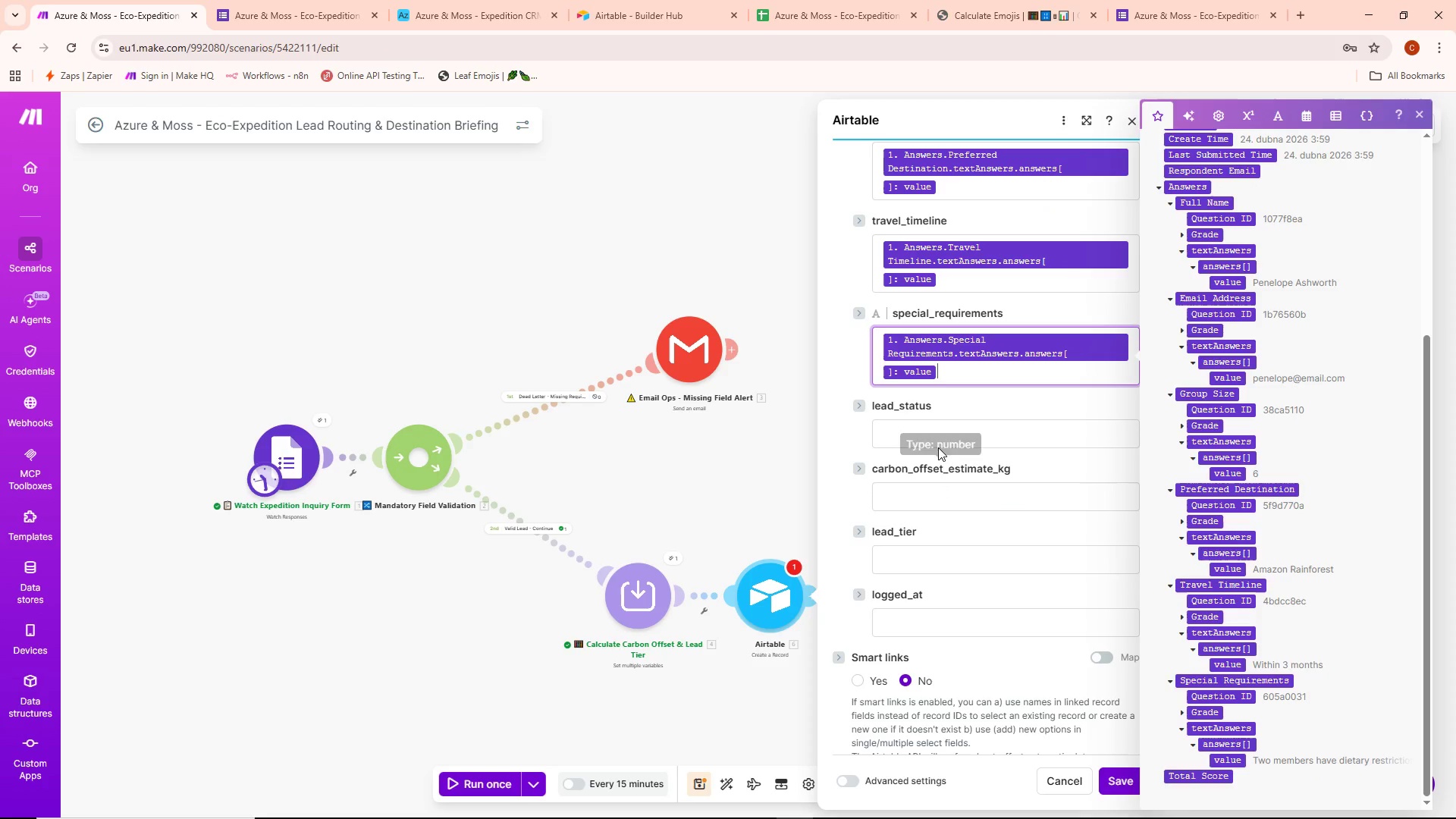 
left_click([937, 428])
 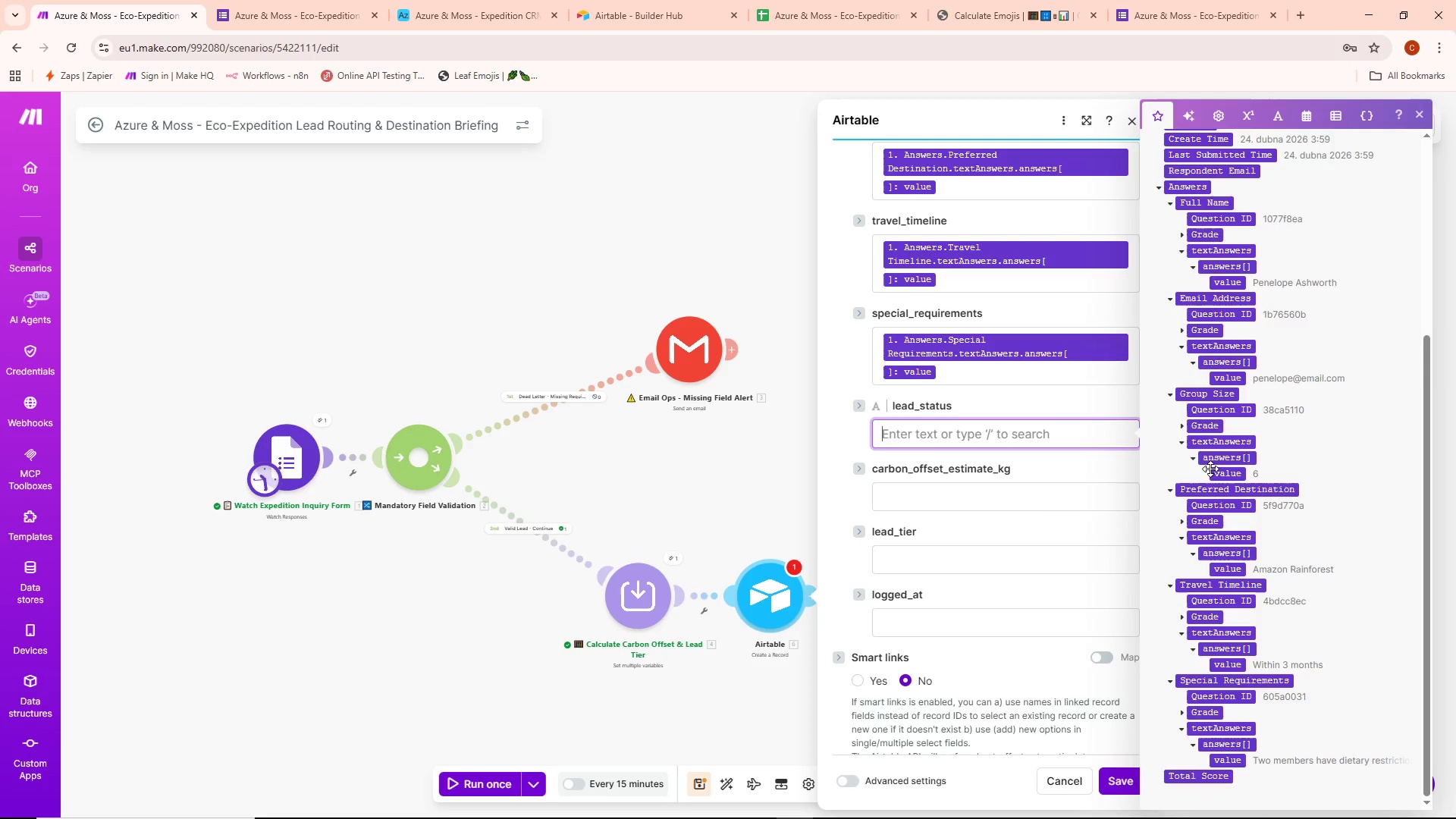 
scroll: coordinate [1244, 488], scroll_direction: up, amount: 8.0
 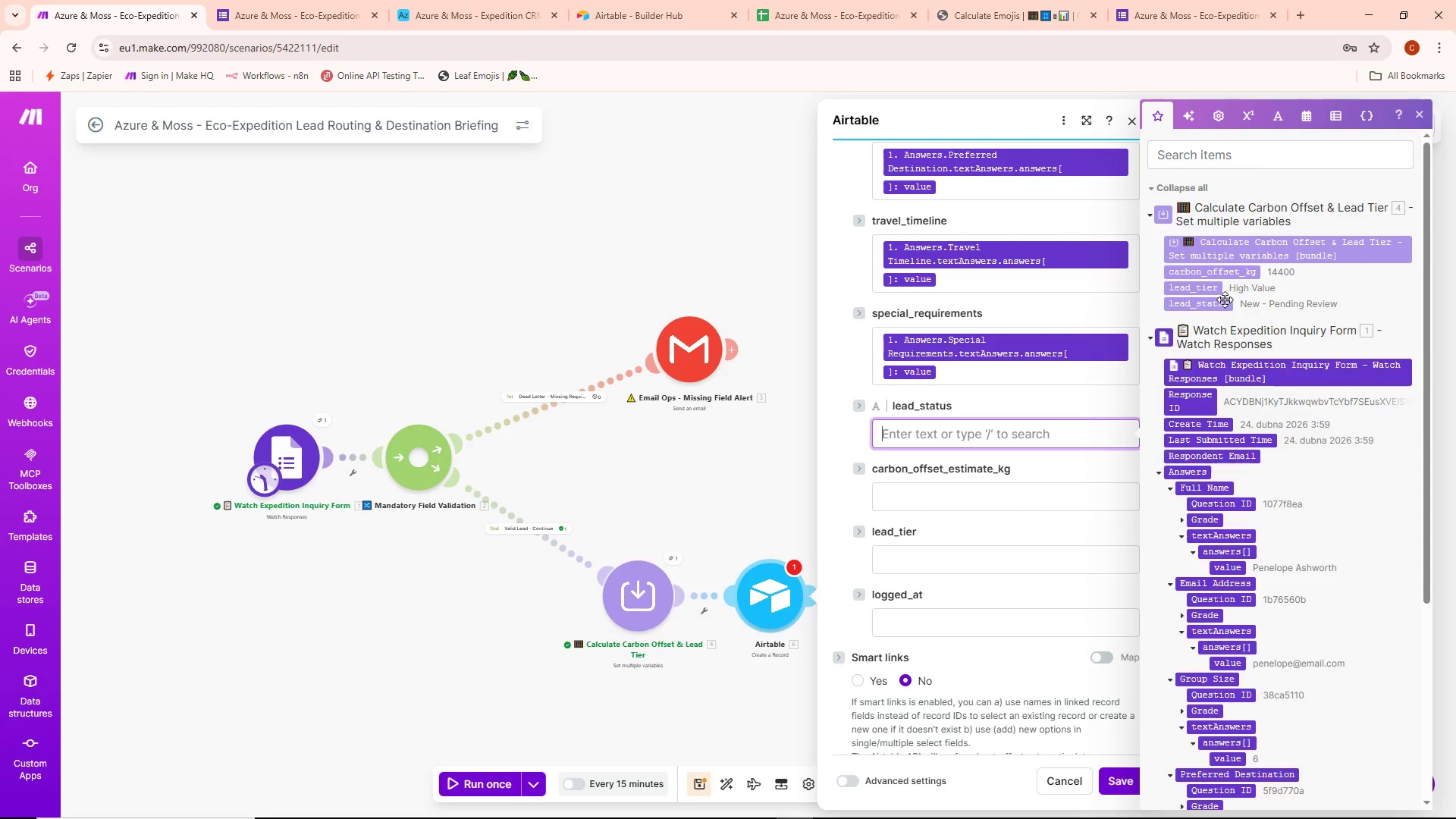 
left_click([1221, 308])
 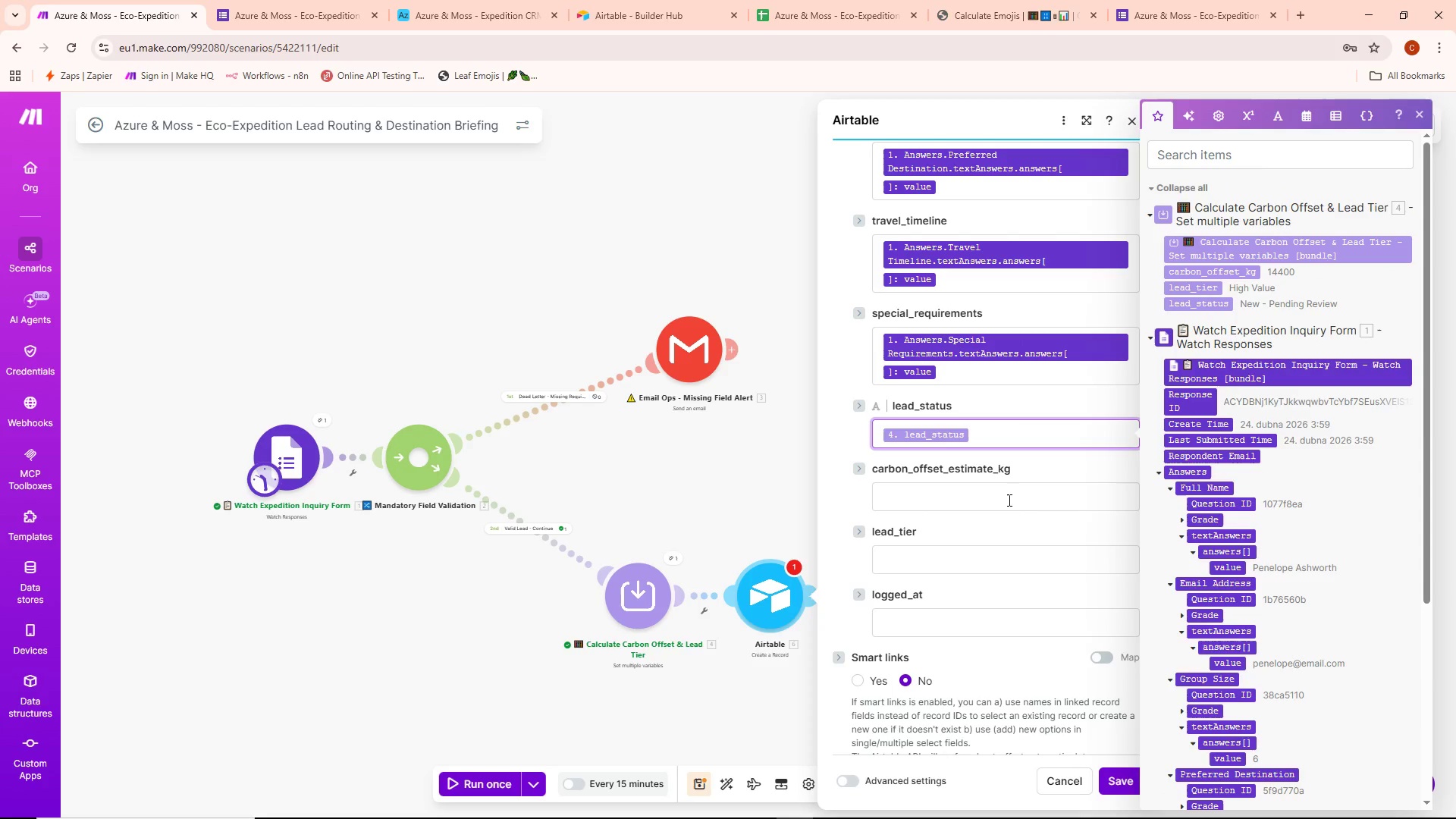 
left_click([1003, 502])
 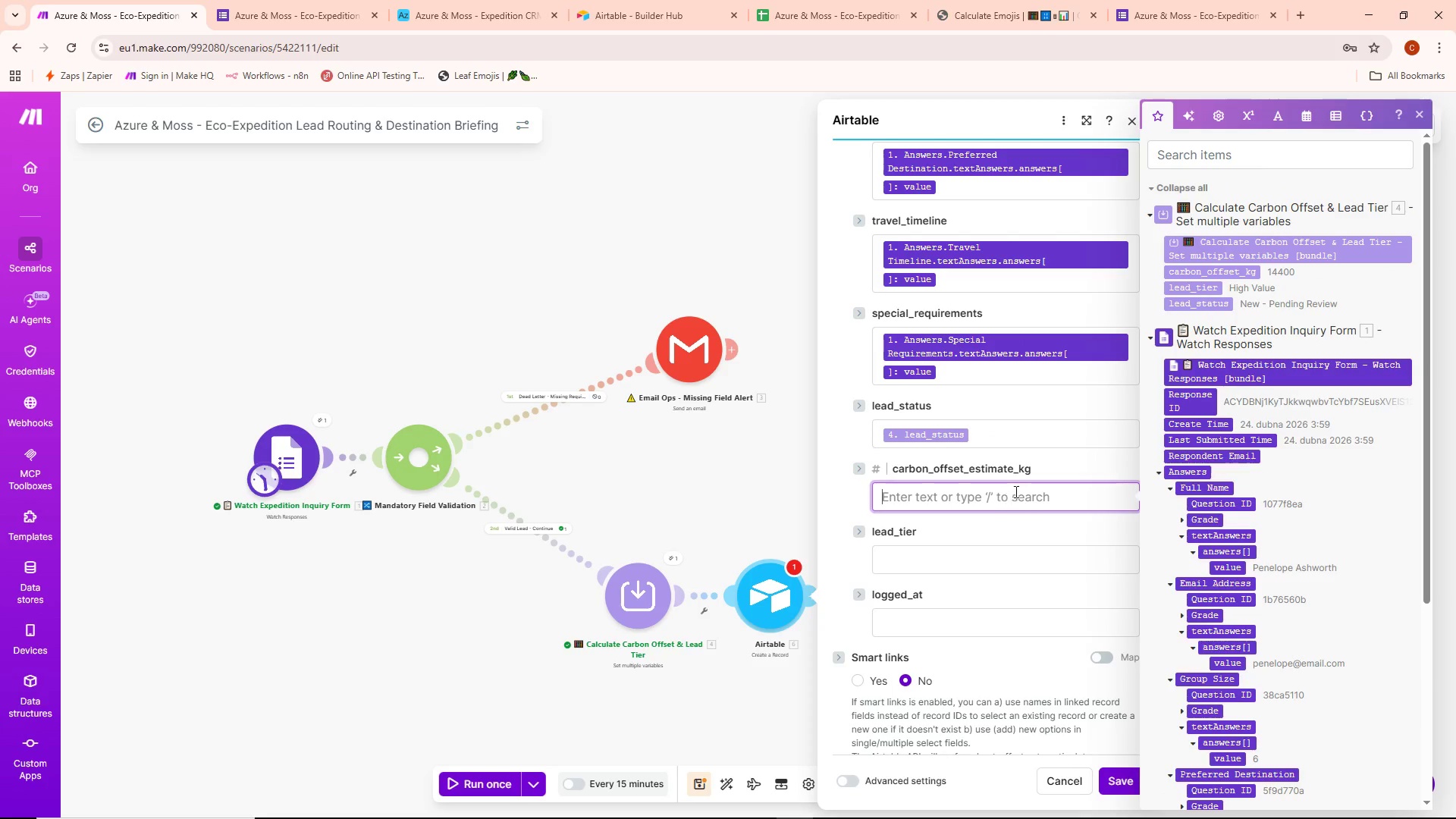 
mouse_move([1191, 369])
 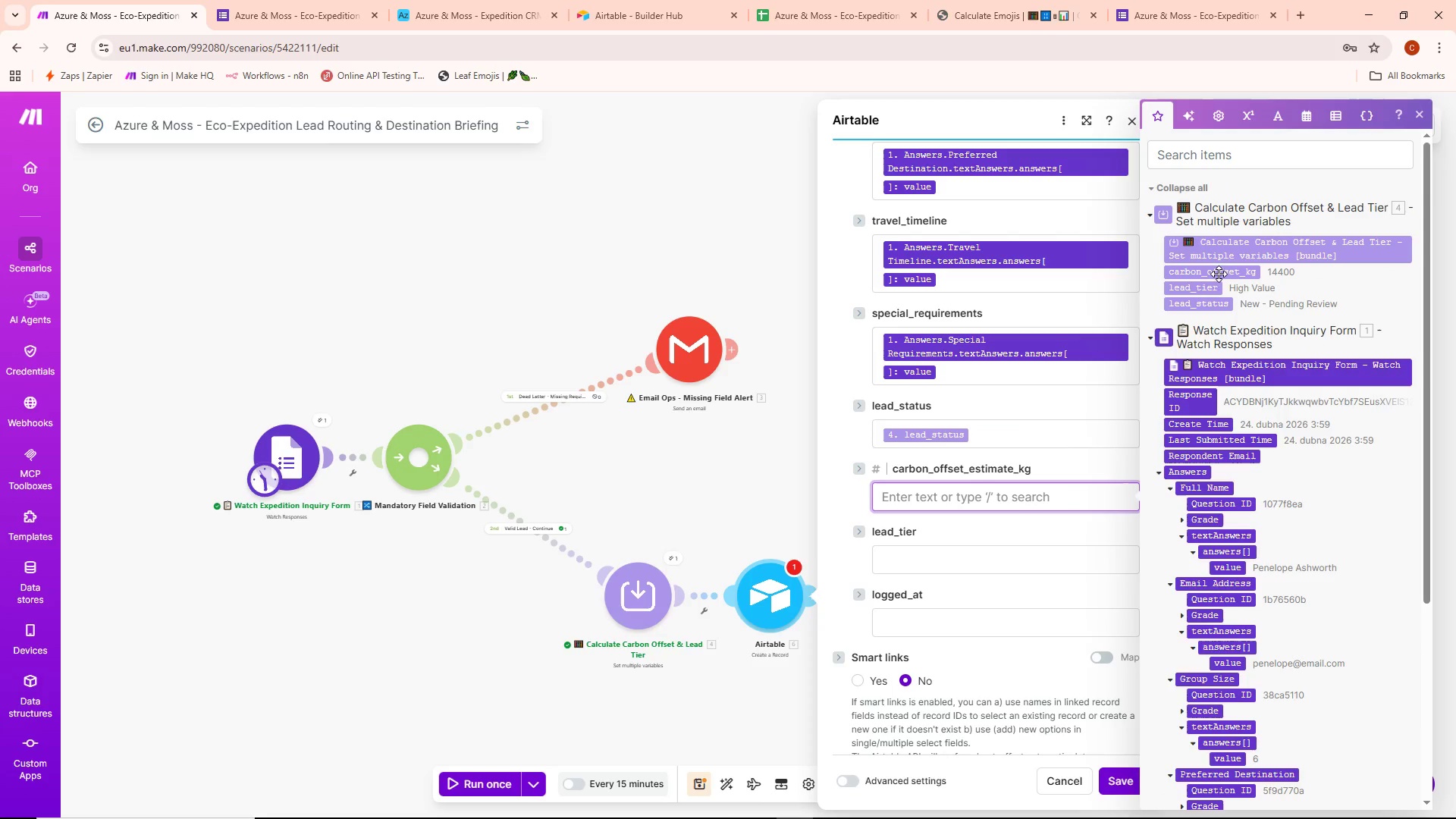 
left_click([1219, 271])
 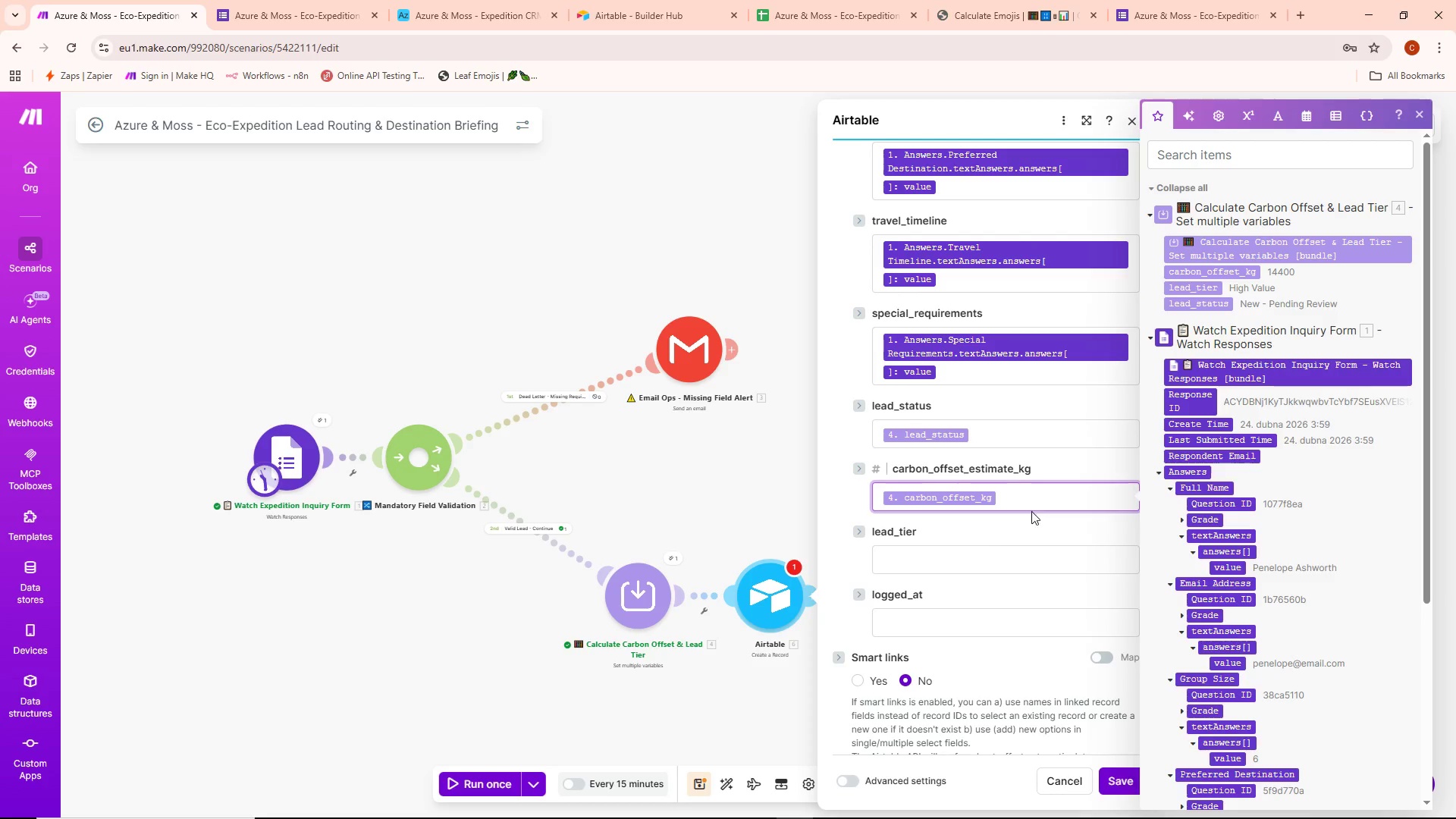 
left_click([944, 563])
 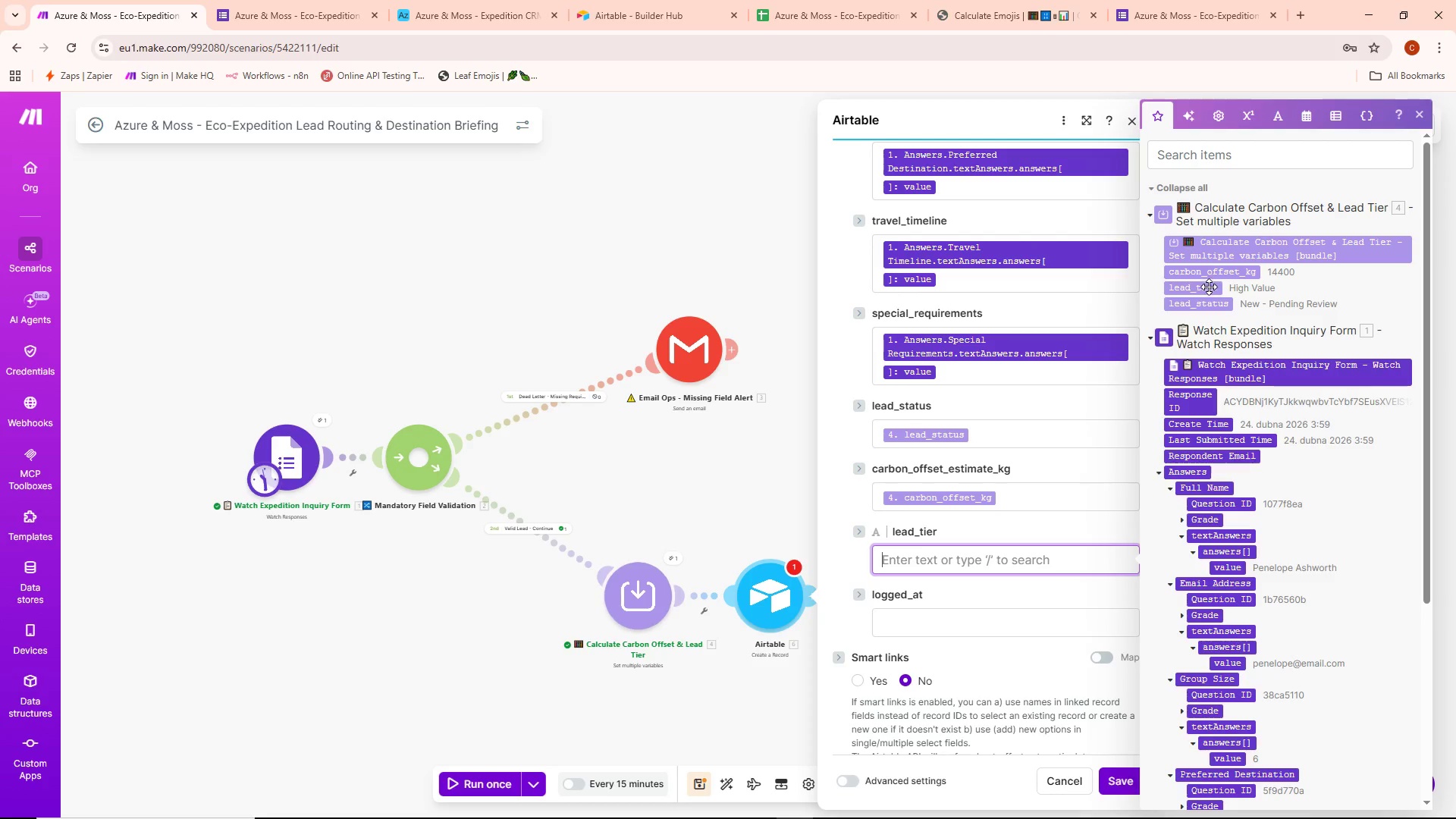 
left_click([1203, 288])
 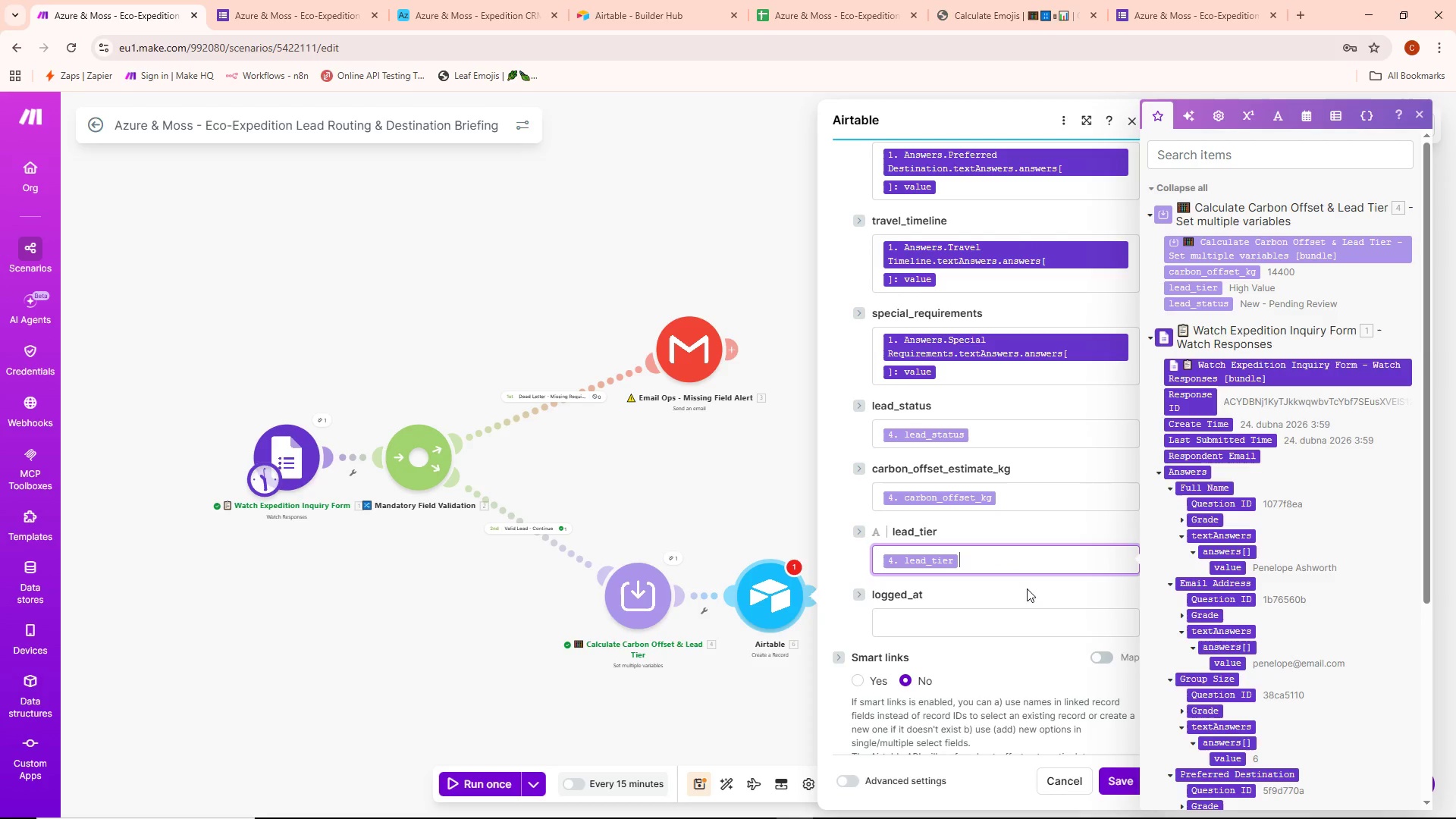 
left_click([991, 620])
 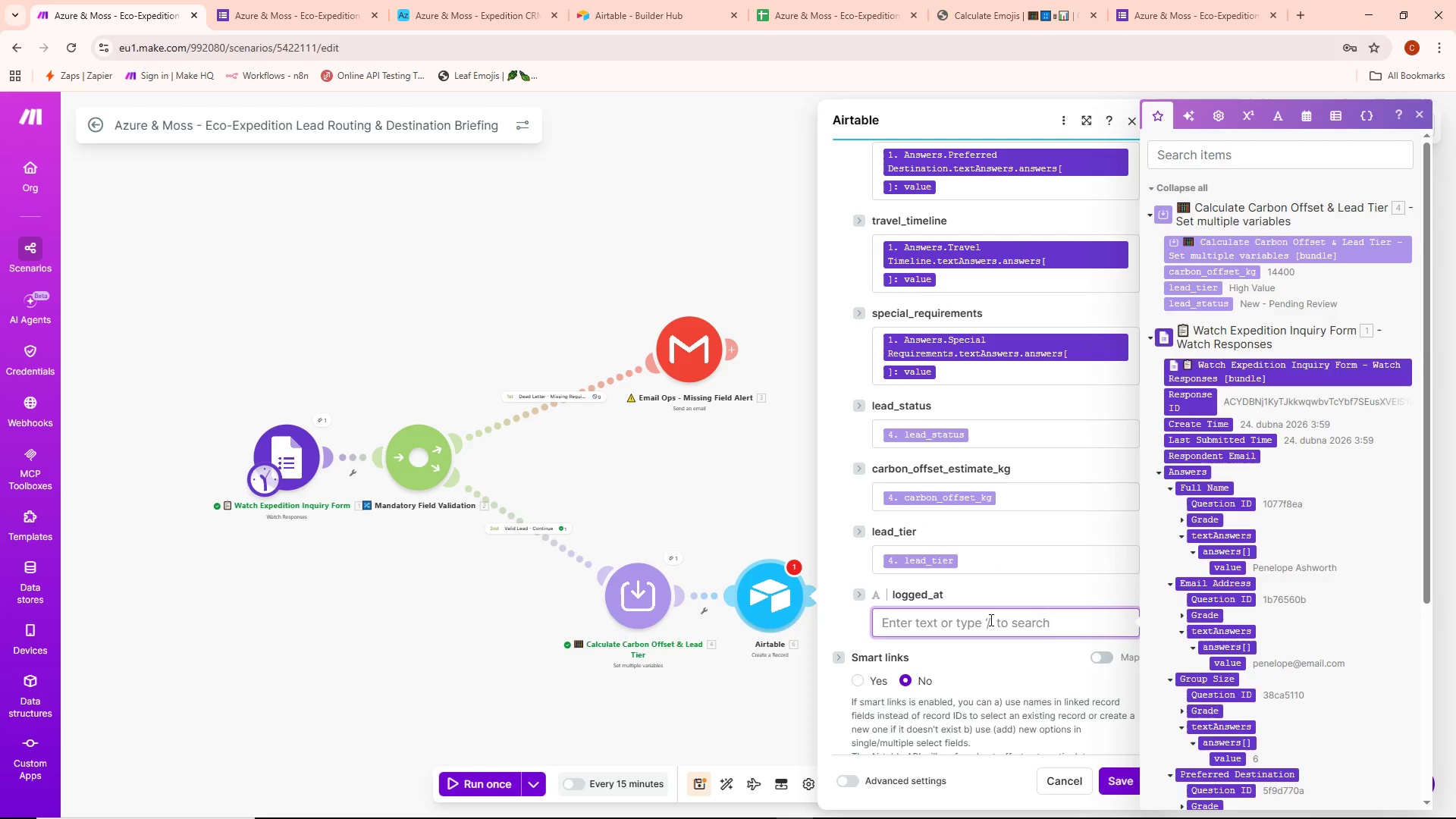 
wait(11.03)
 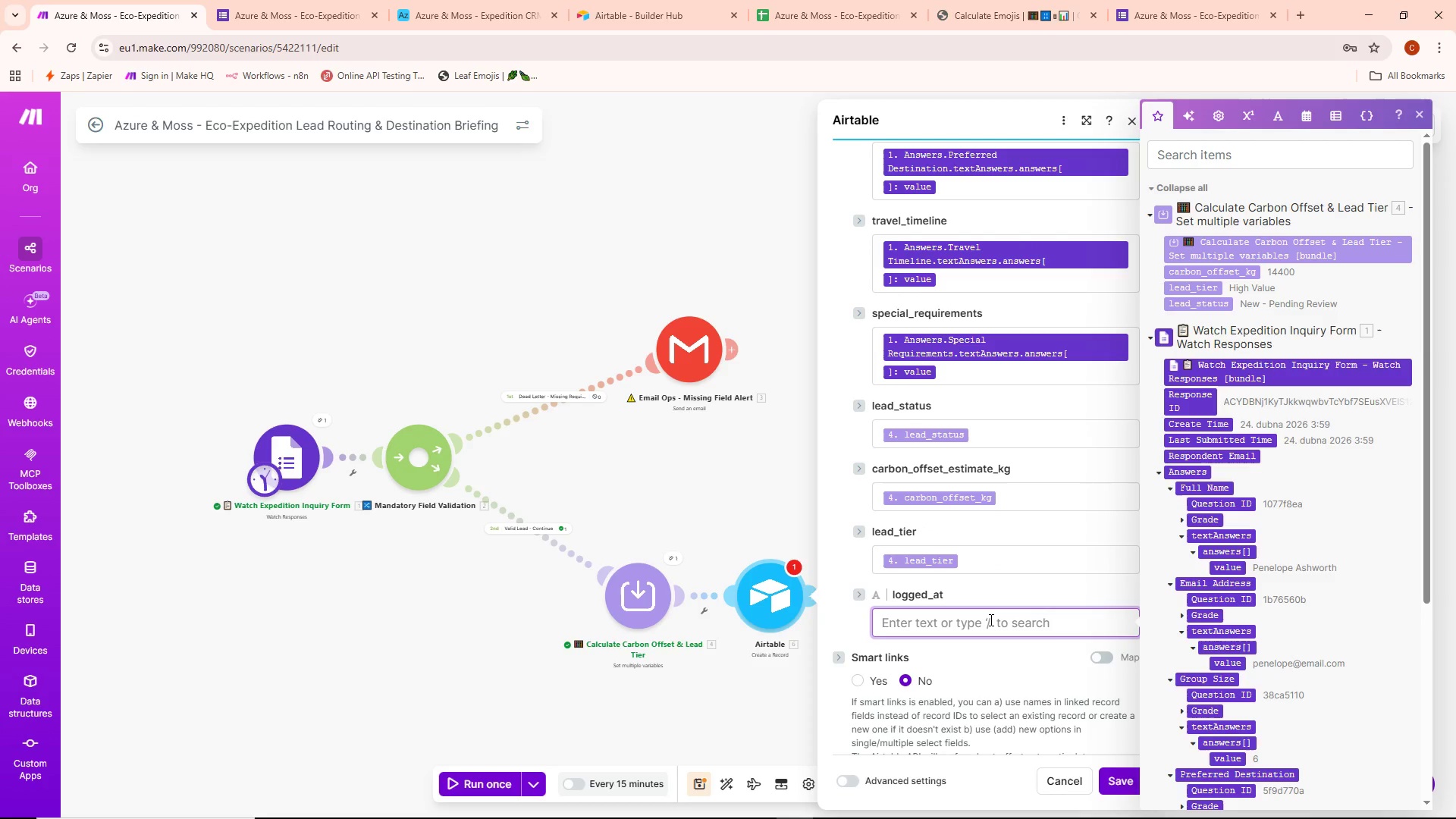 
type(formatDate()
 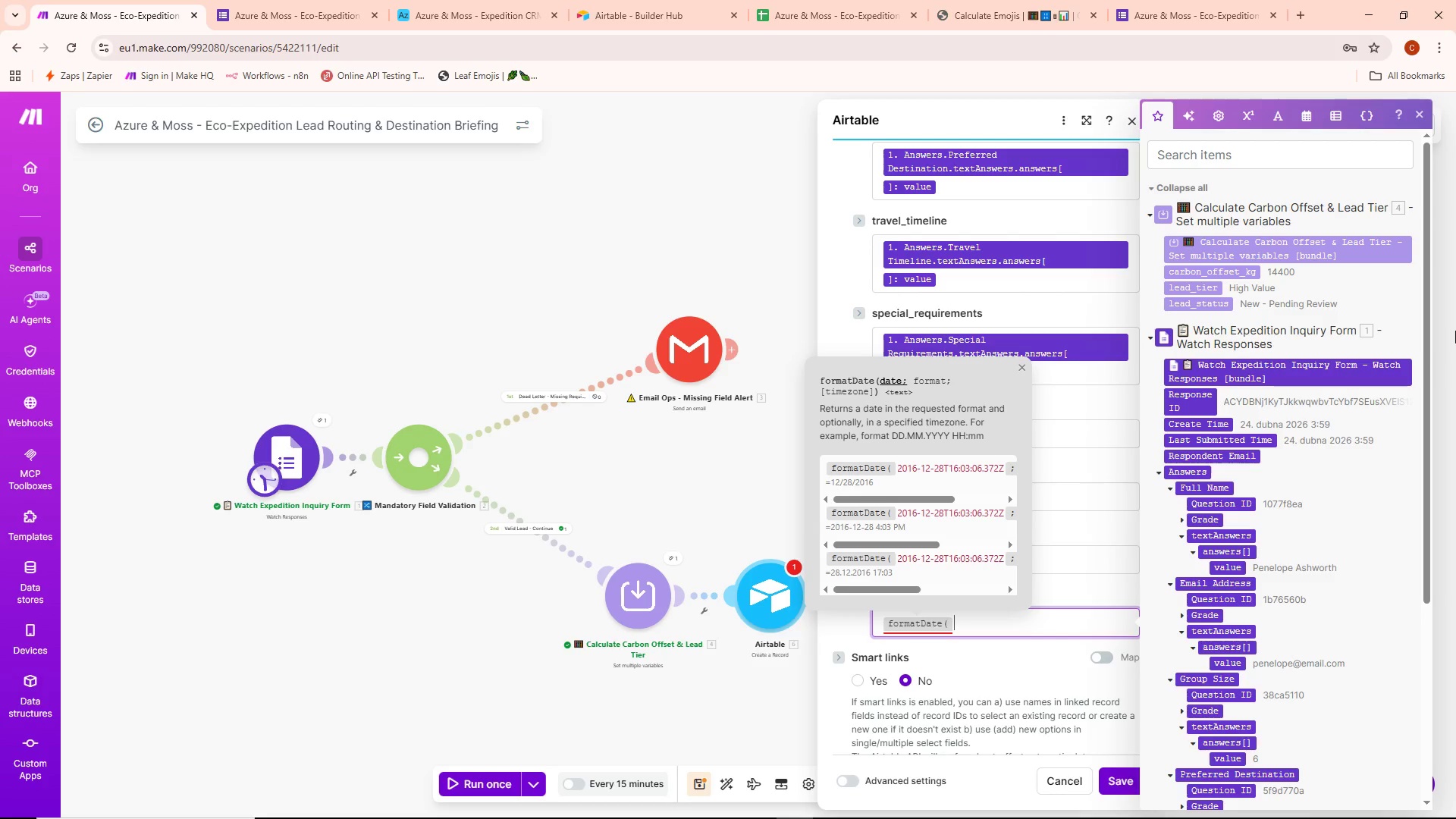 
wait(8.38)
 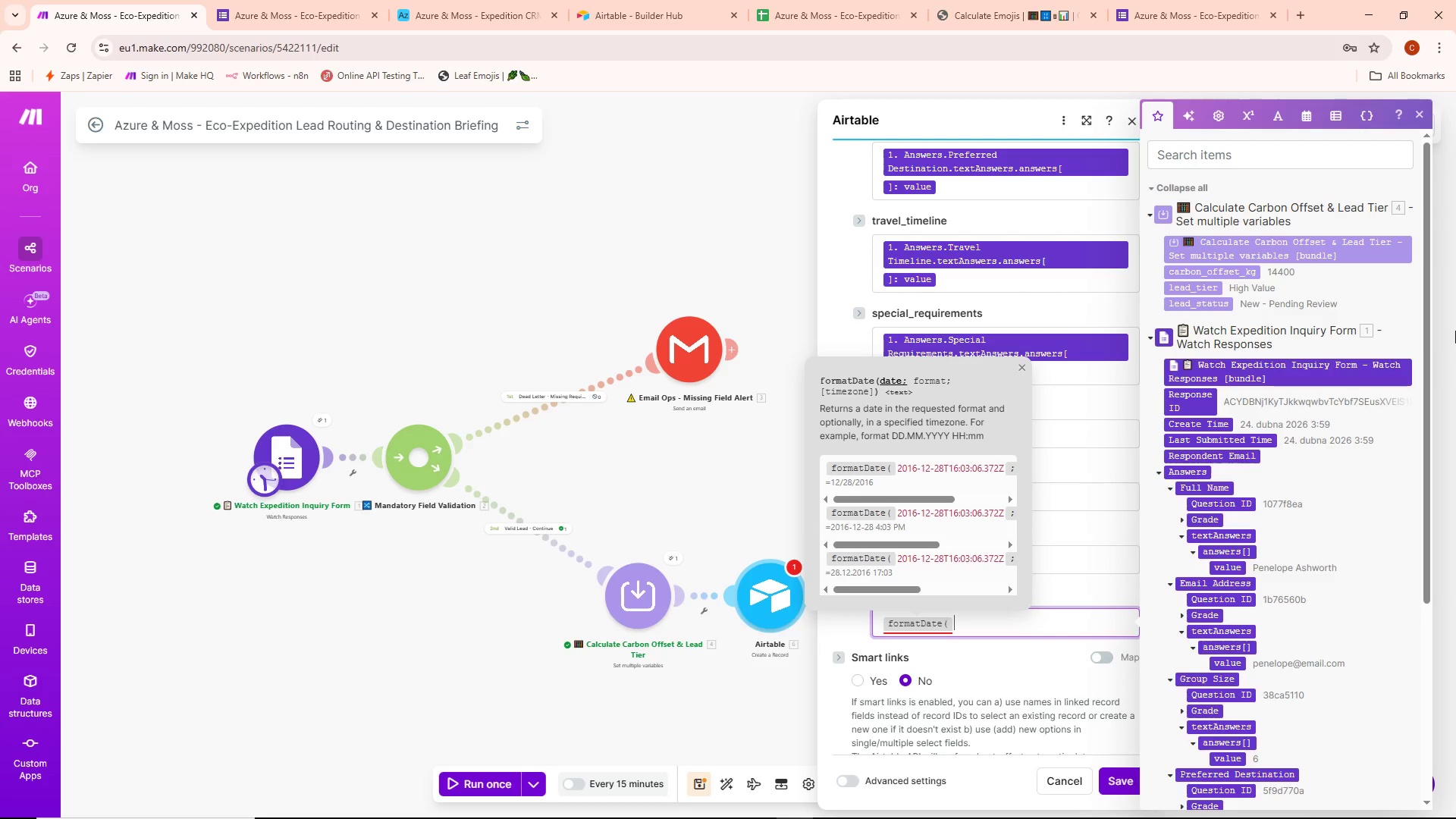 
left_click([1301, 529])
 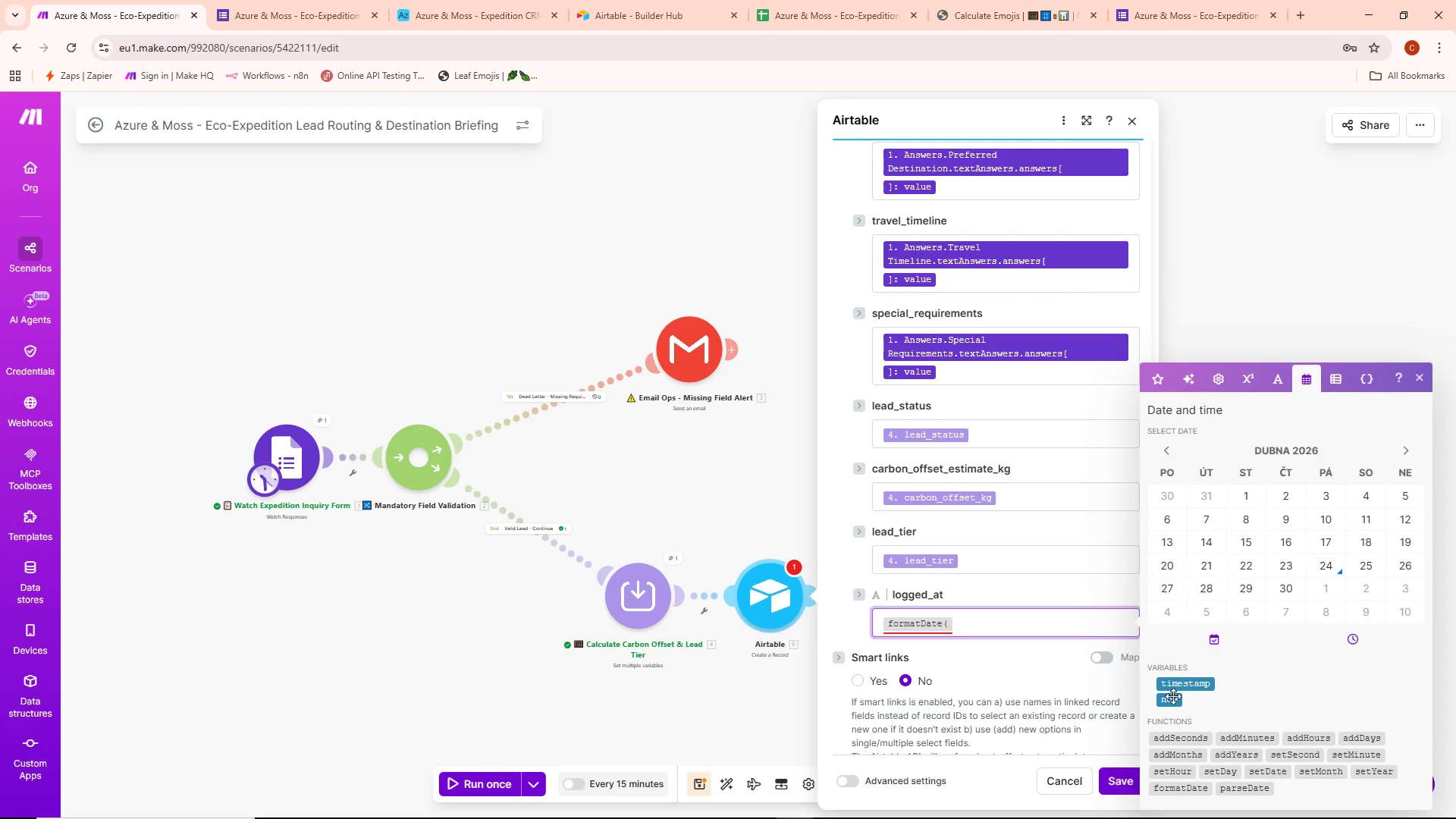 
left_click([1171, 699])
 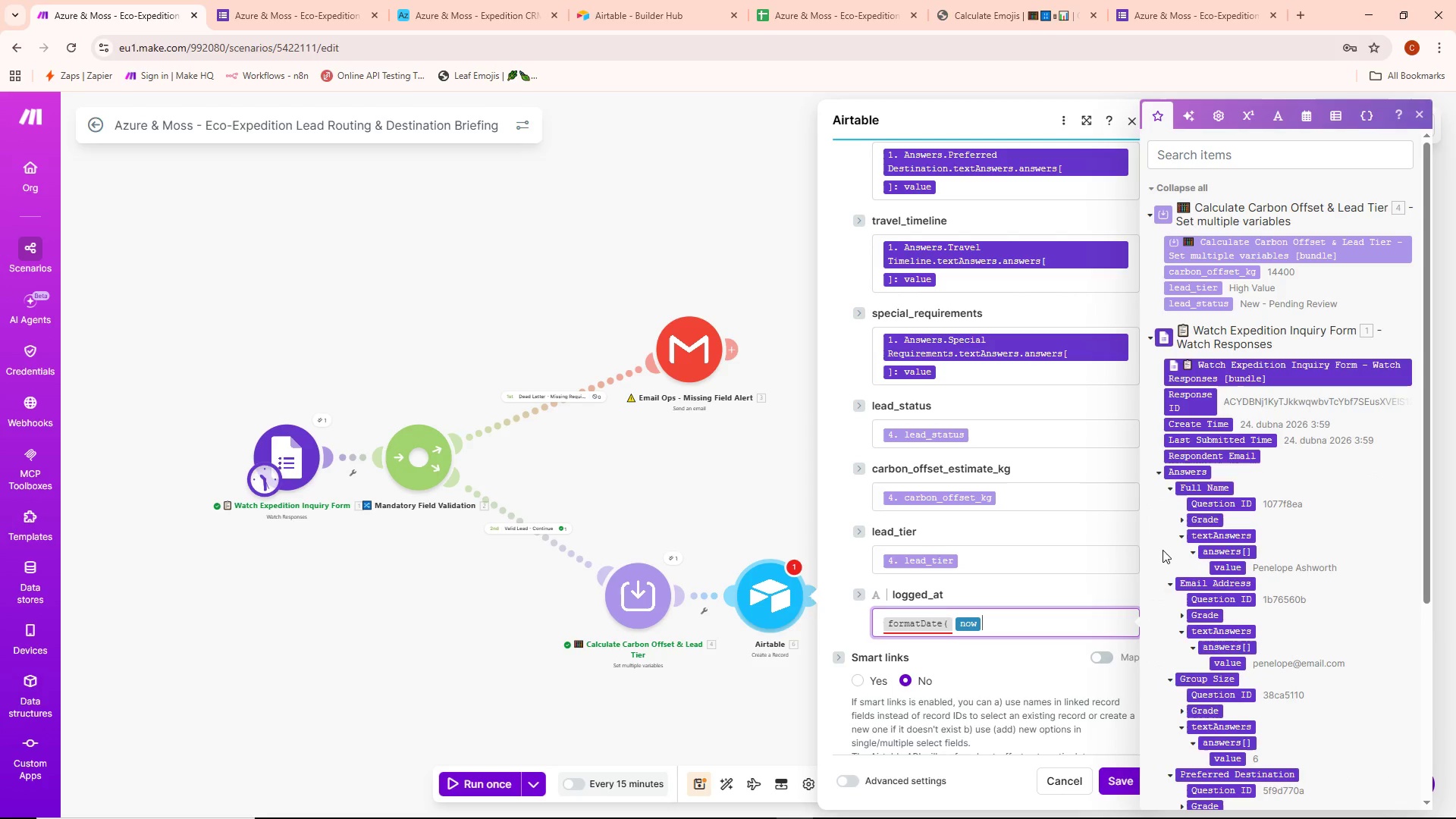 
type(;MM/DD/YY HH:mm))
 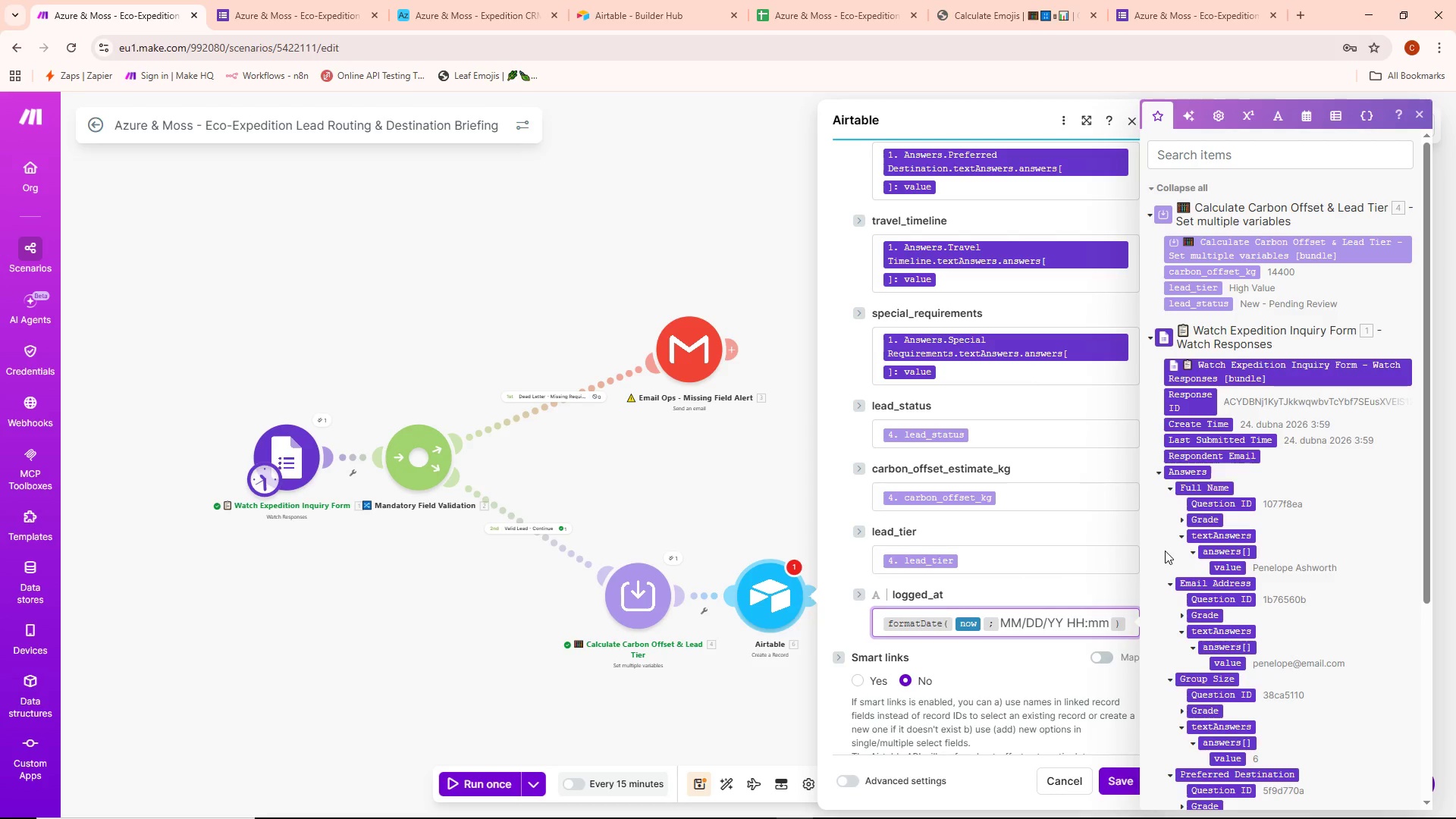 
scroll: coordinate [1025, 602], scroll_direction: up, amount: 8.0
 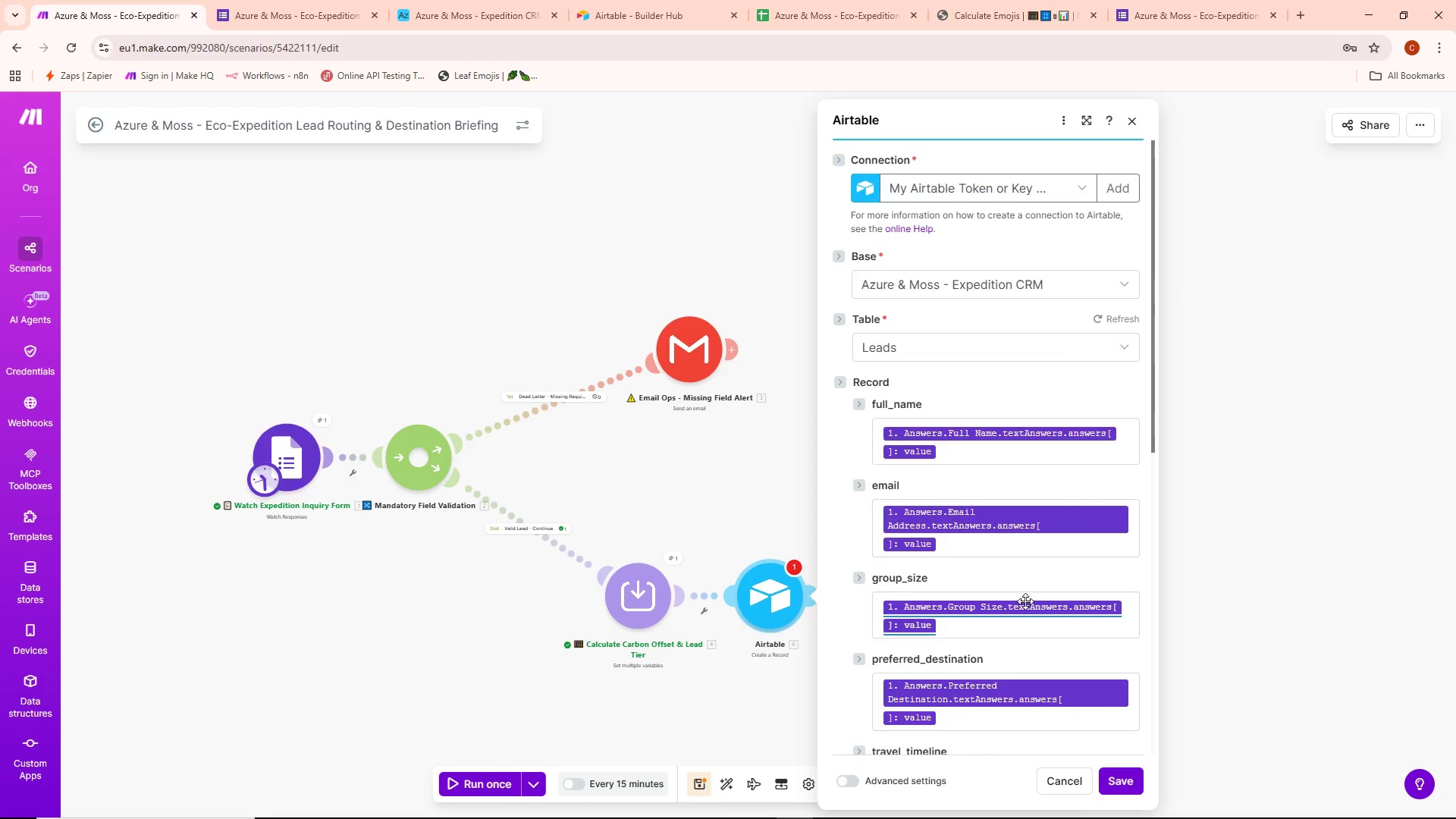 
scroll: coordinate [1025, 604], scroll_direction: down, amount: 6.0
 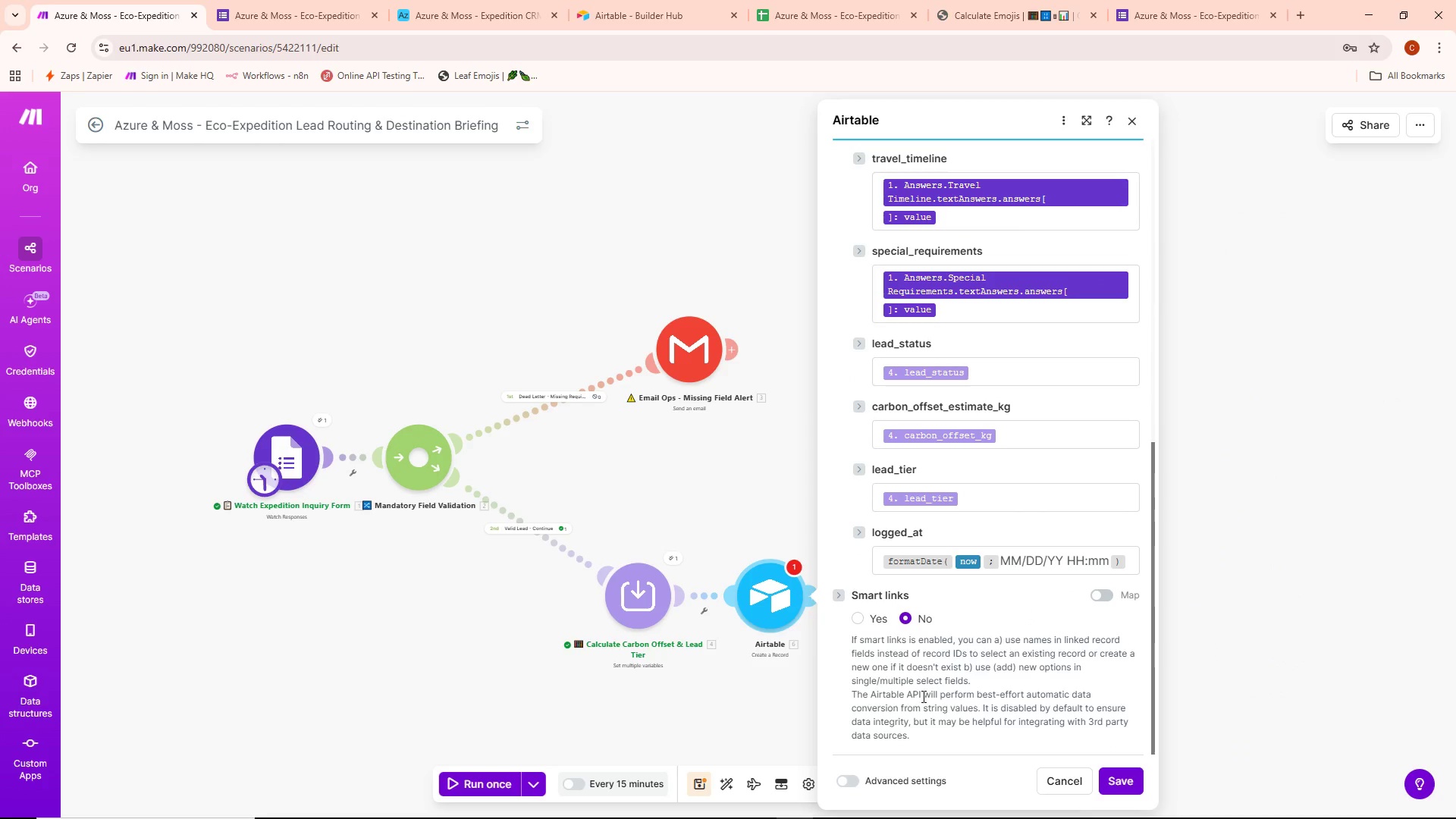 
left_click([855, 783])
 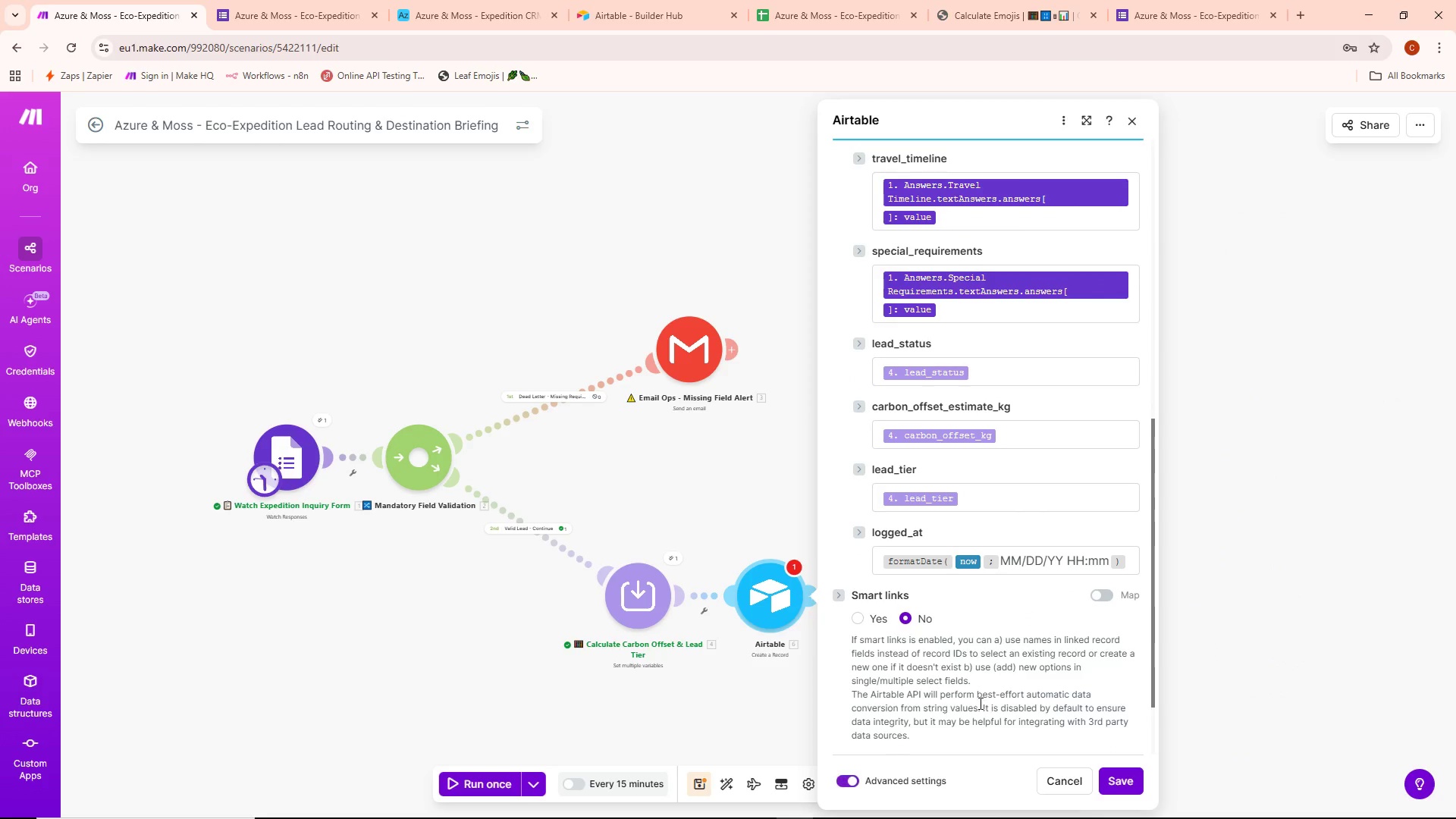 
scroll: coordinate [985, 692], scroll_direction: down, amount: 9.0
 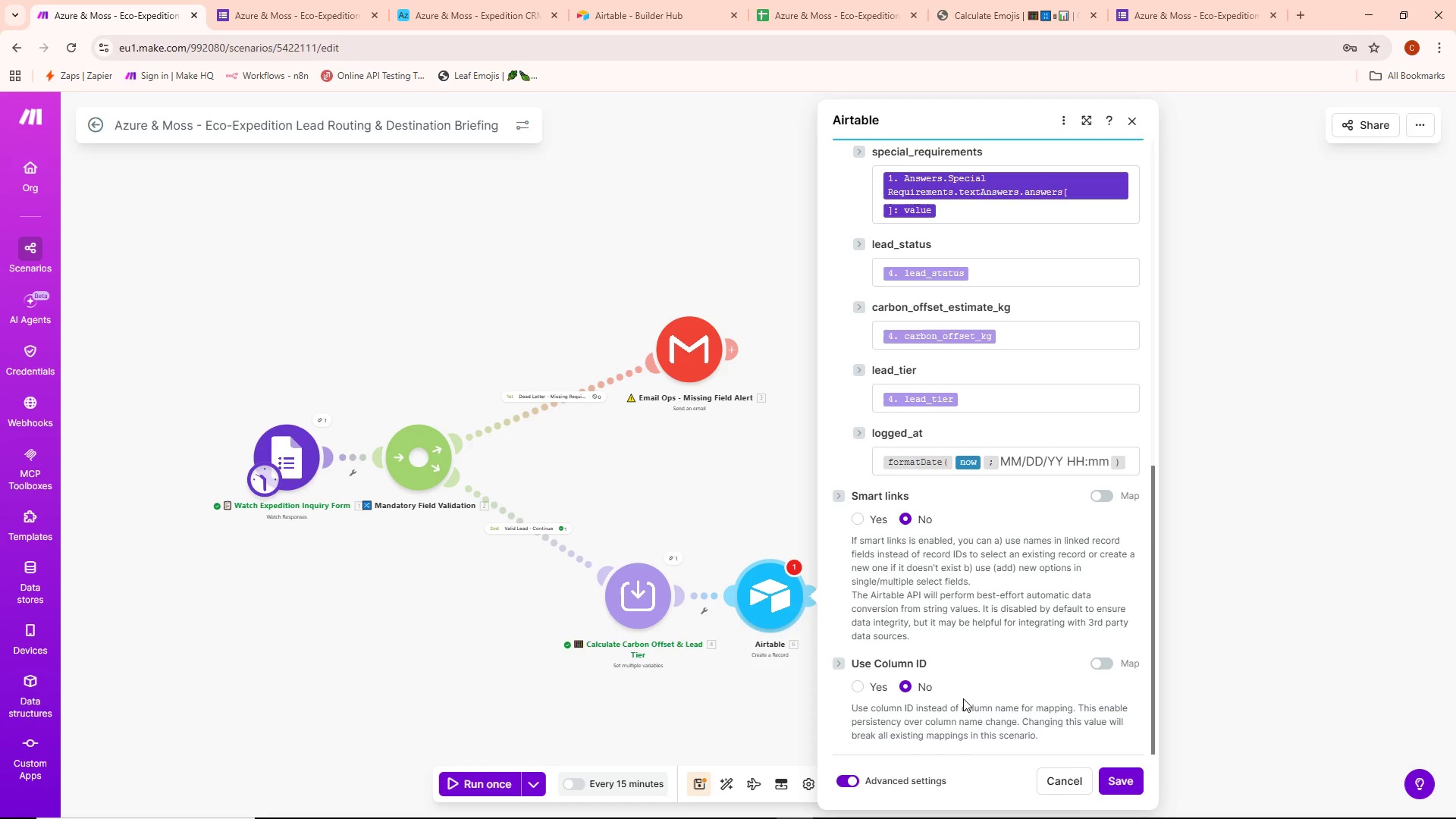 
left_click([850, 775])
 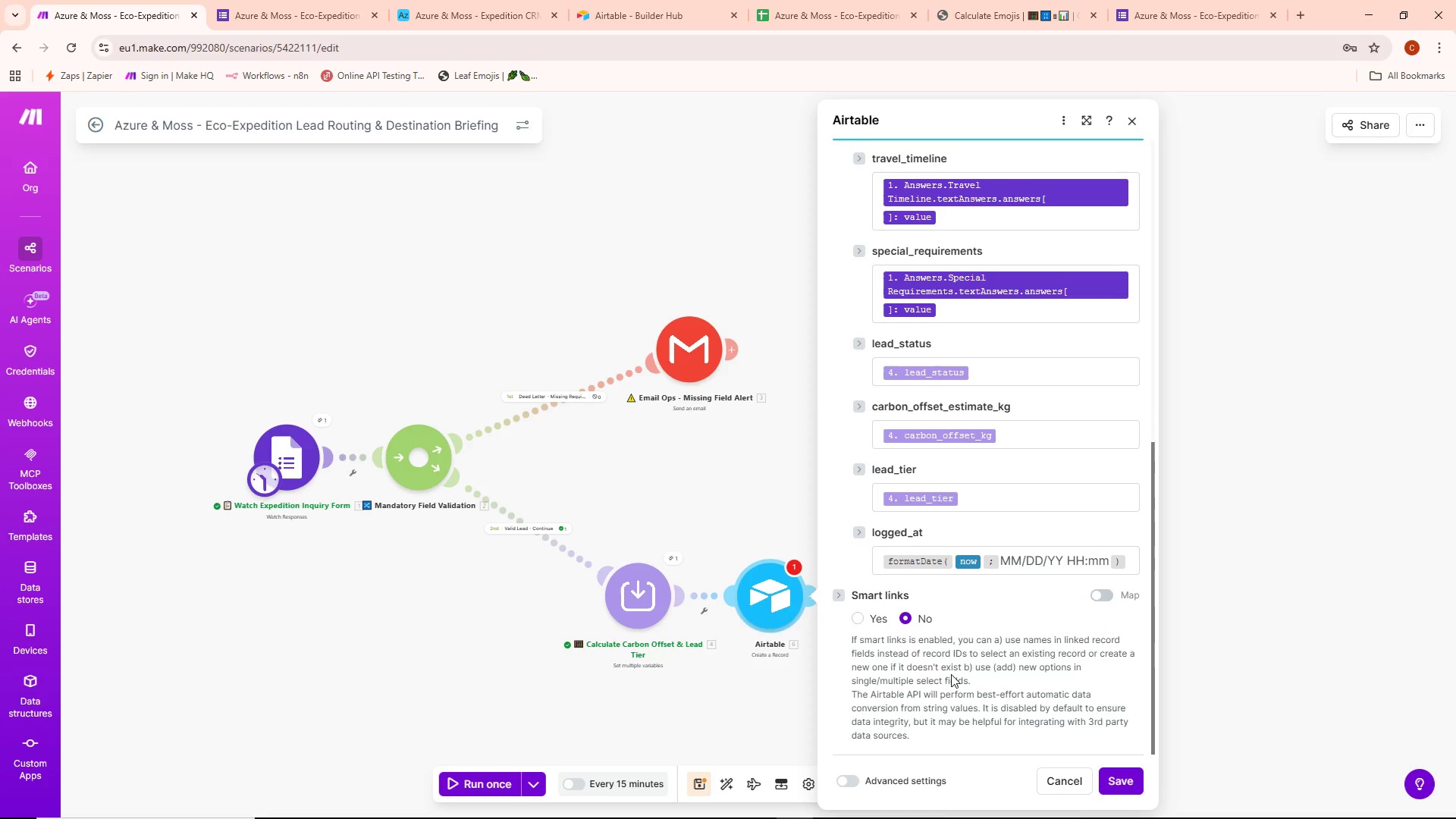 
scroll: coordinate [954, 671], scroll_direction: up, amount: 6.0
 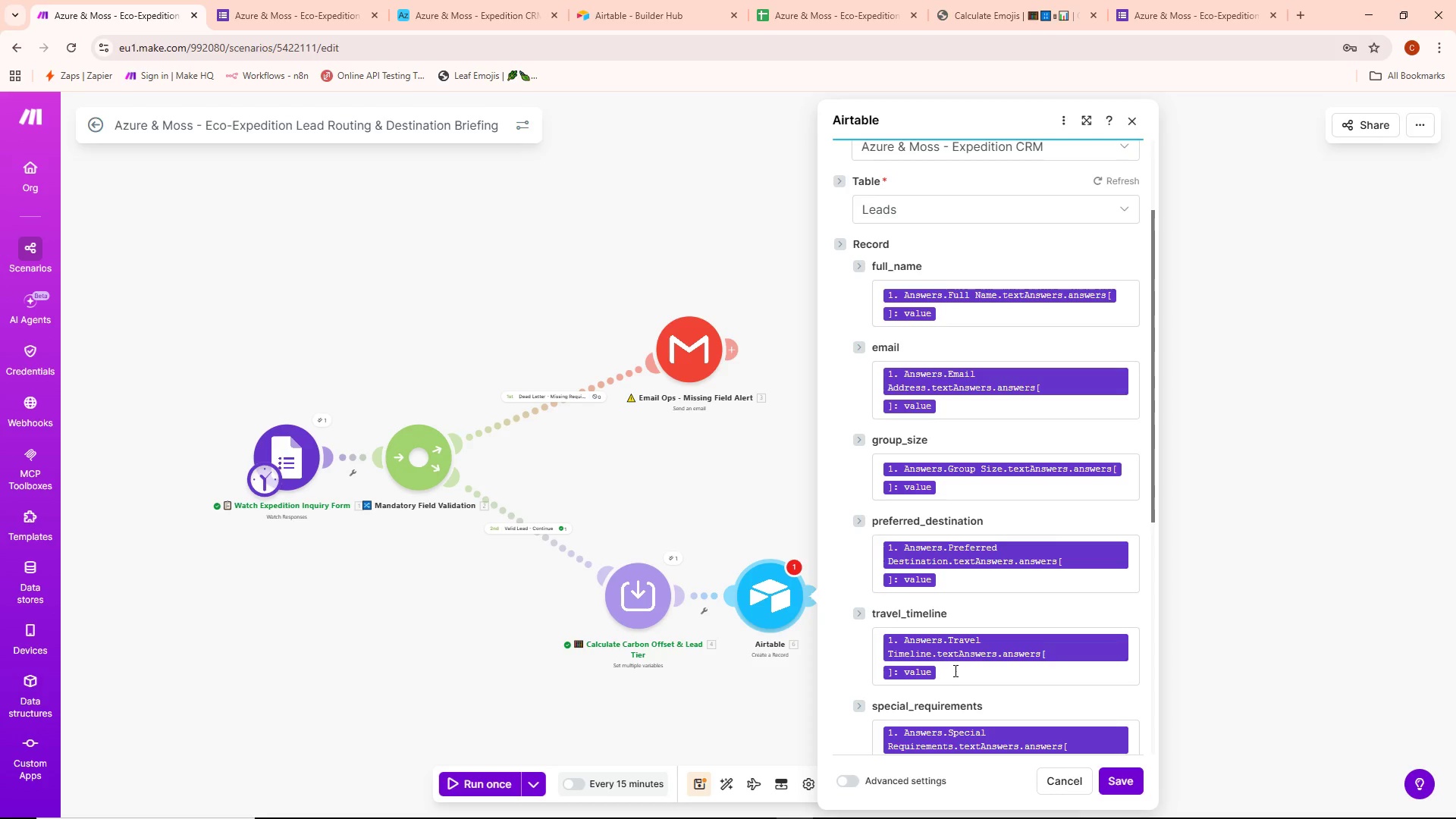 
wait(16.79)
 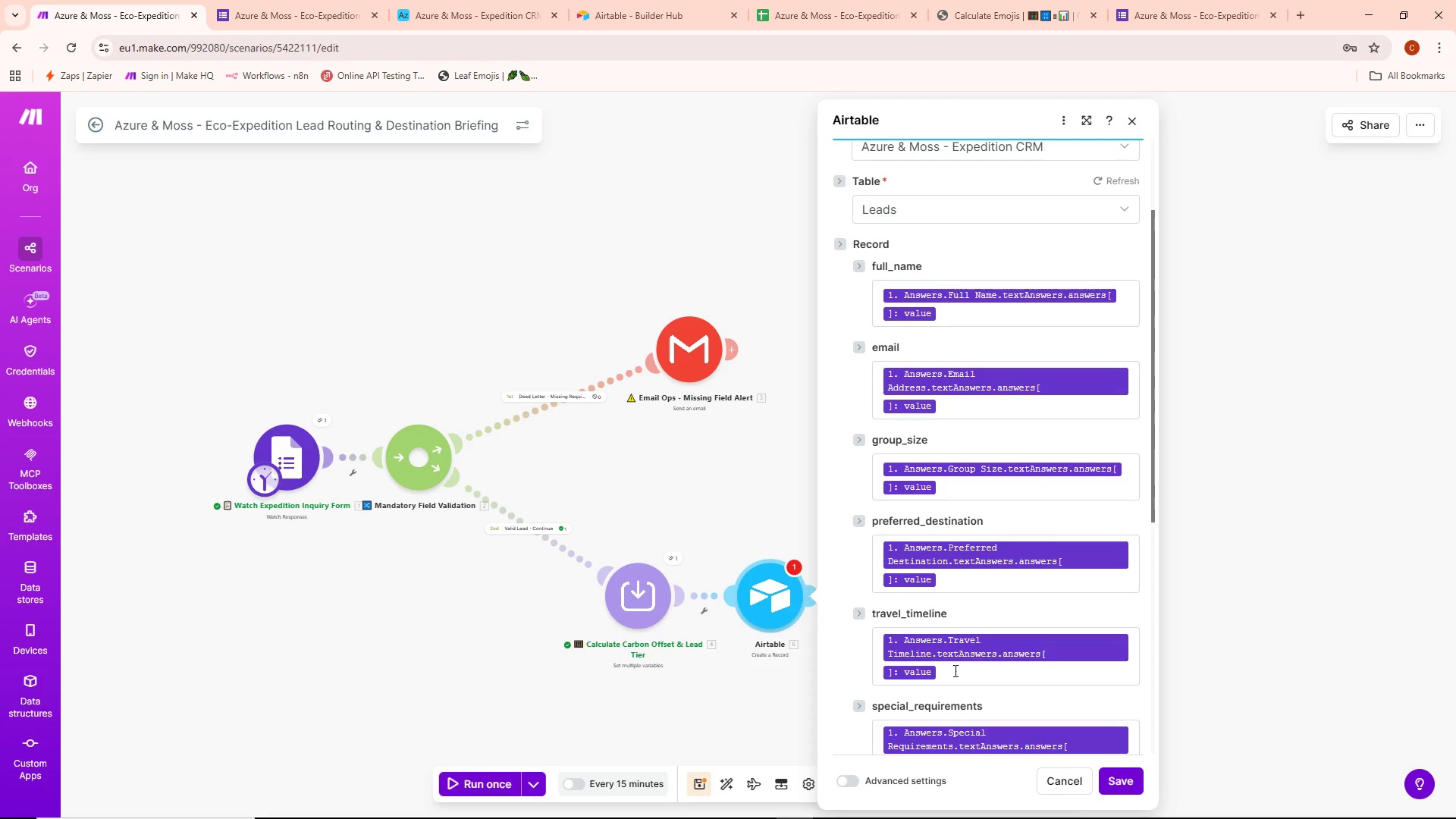 
mouse_move([1001, 659])
 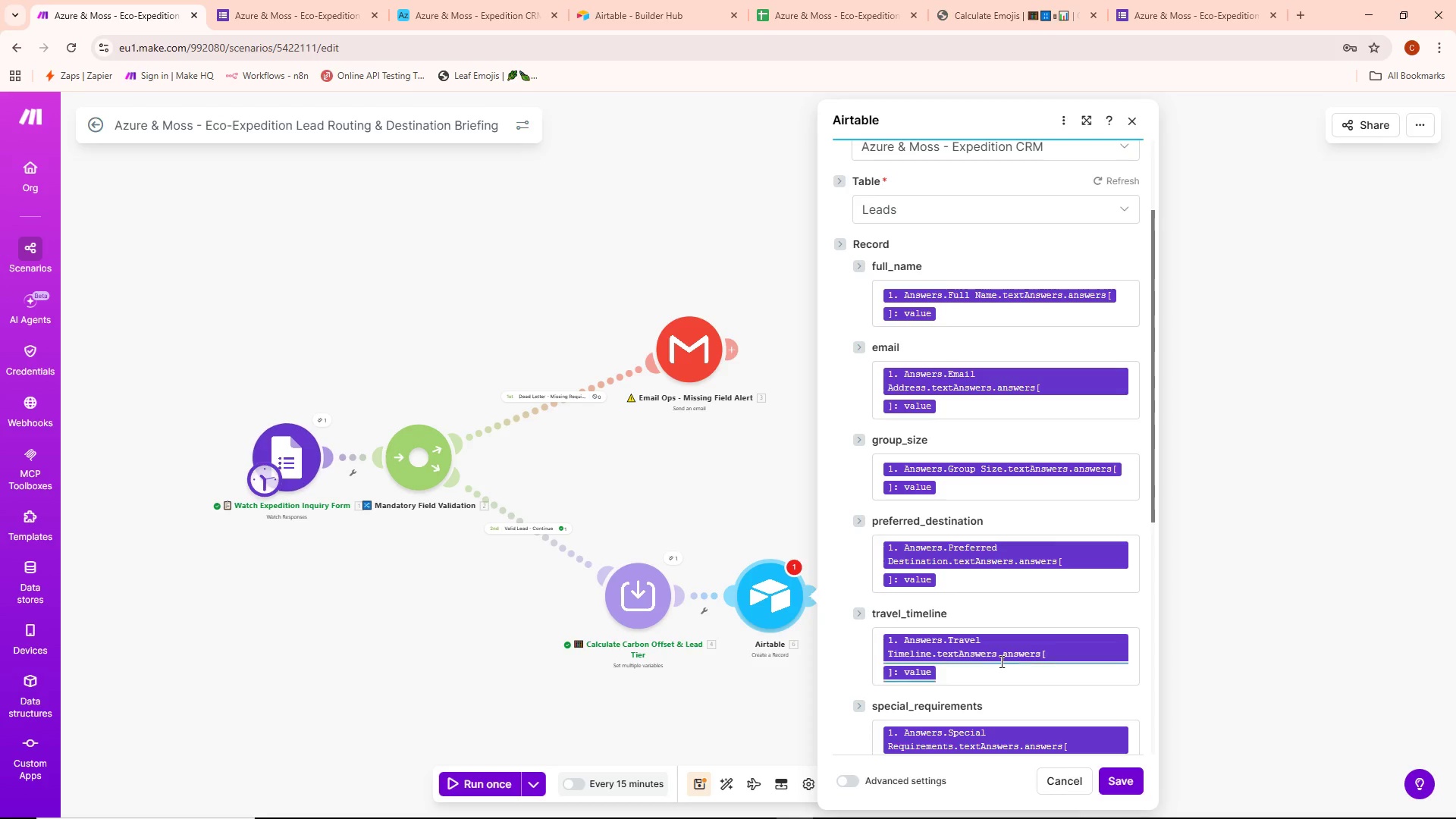 
scroll: coordinate [1000, 661], scroll_direction: down, amount: 11.0
 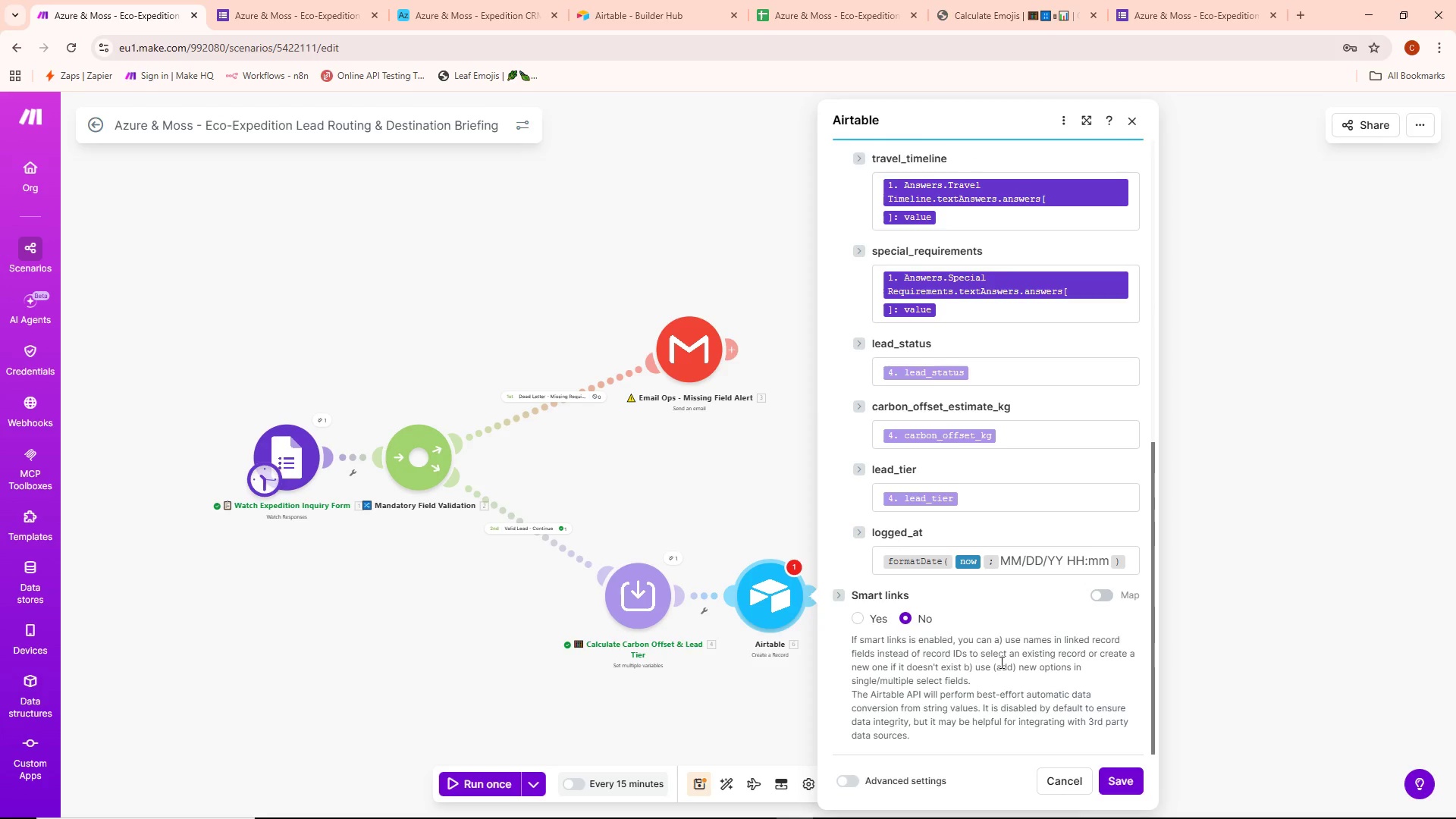 
scroll: coordinate [1002, 664], scroll_direction: up, amount: 13.0
 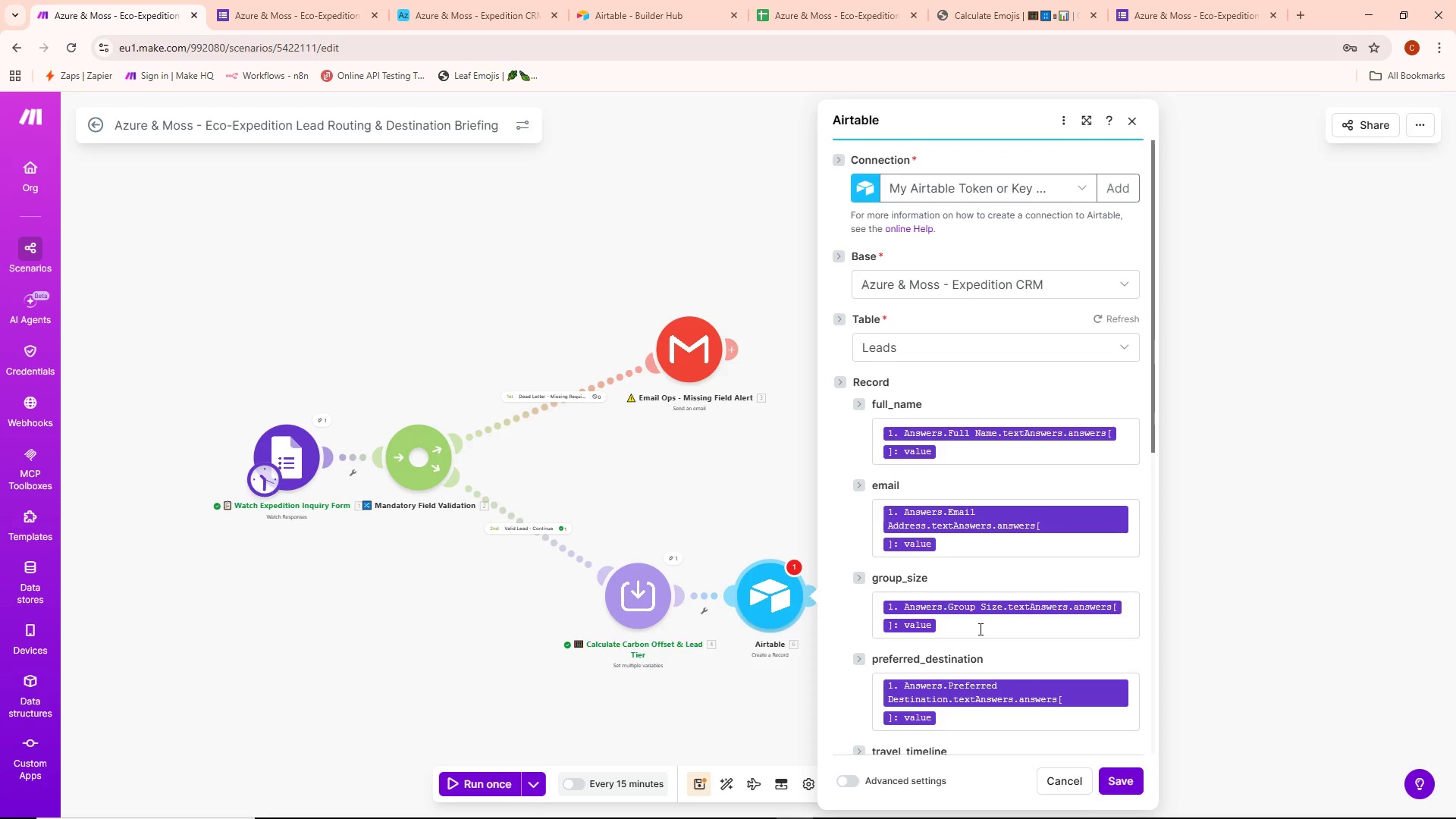 
key(Alt+AltLeft)
 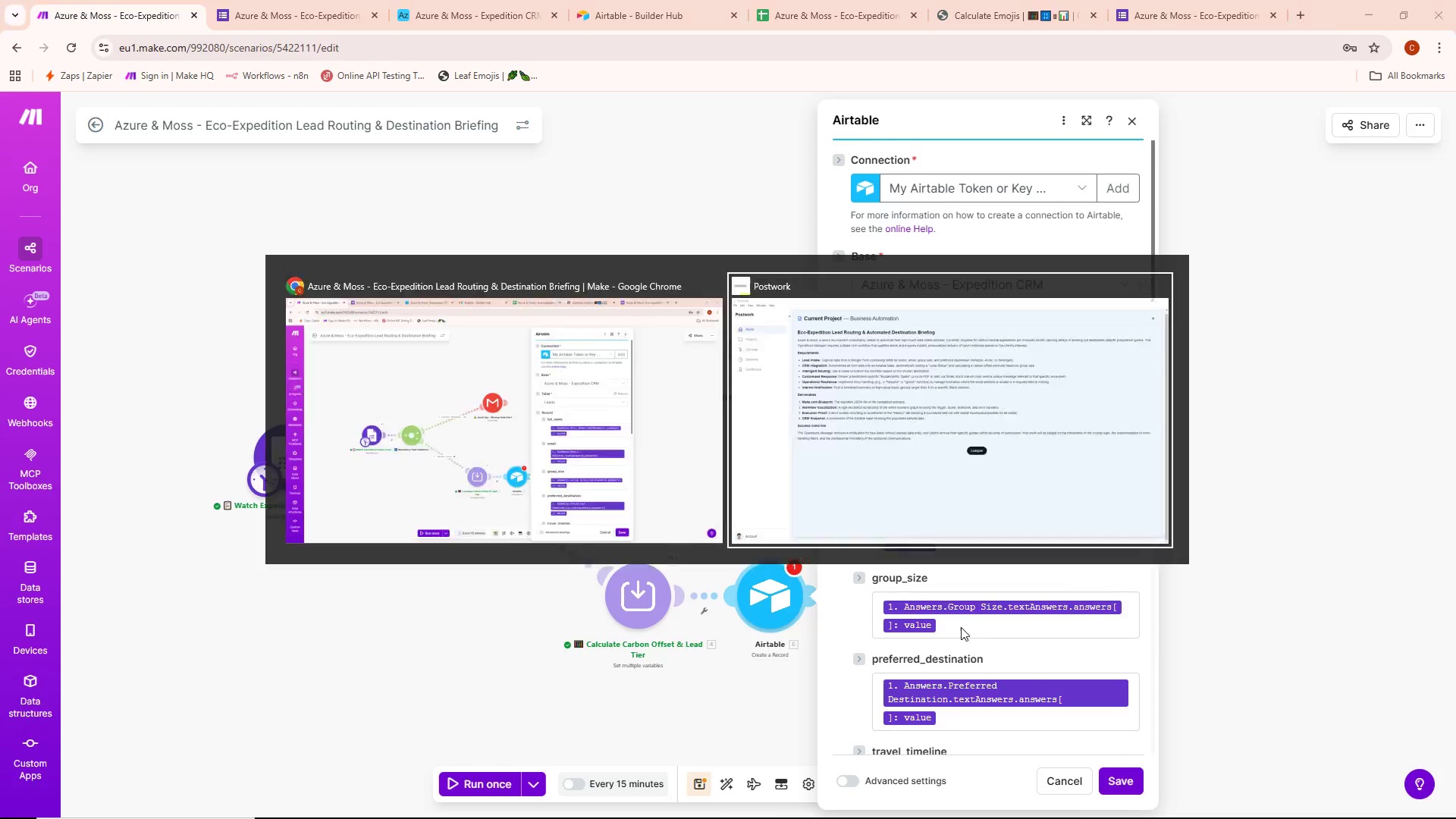 
key(Alt+Tab)